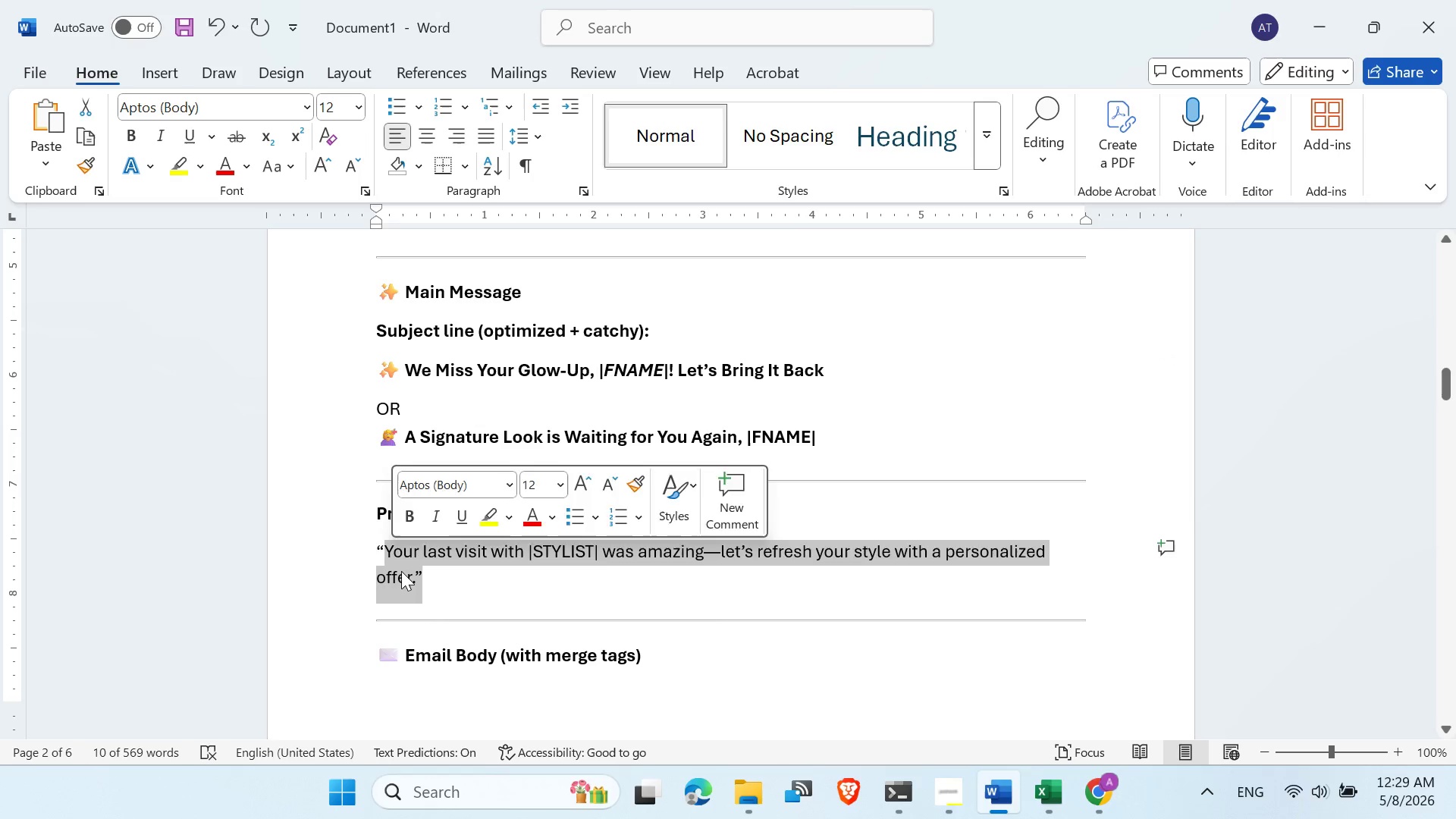 
left_click([401, 571])
 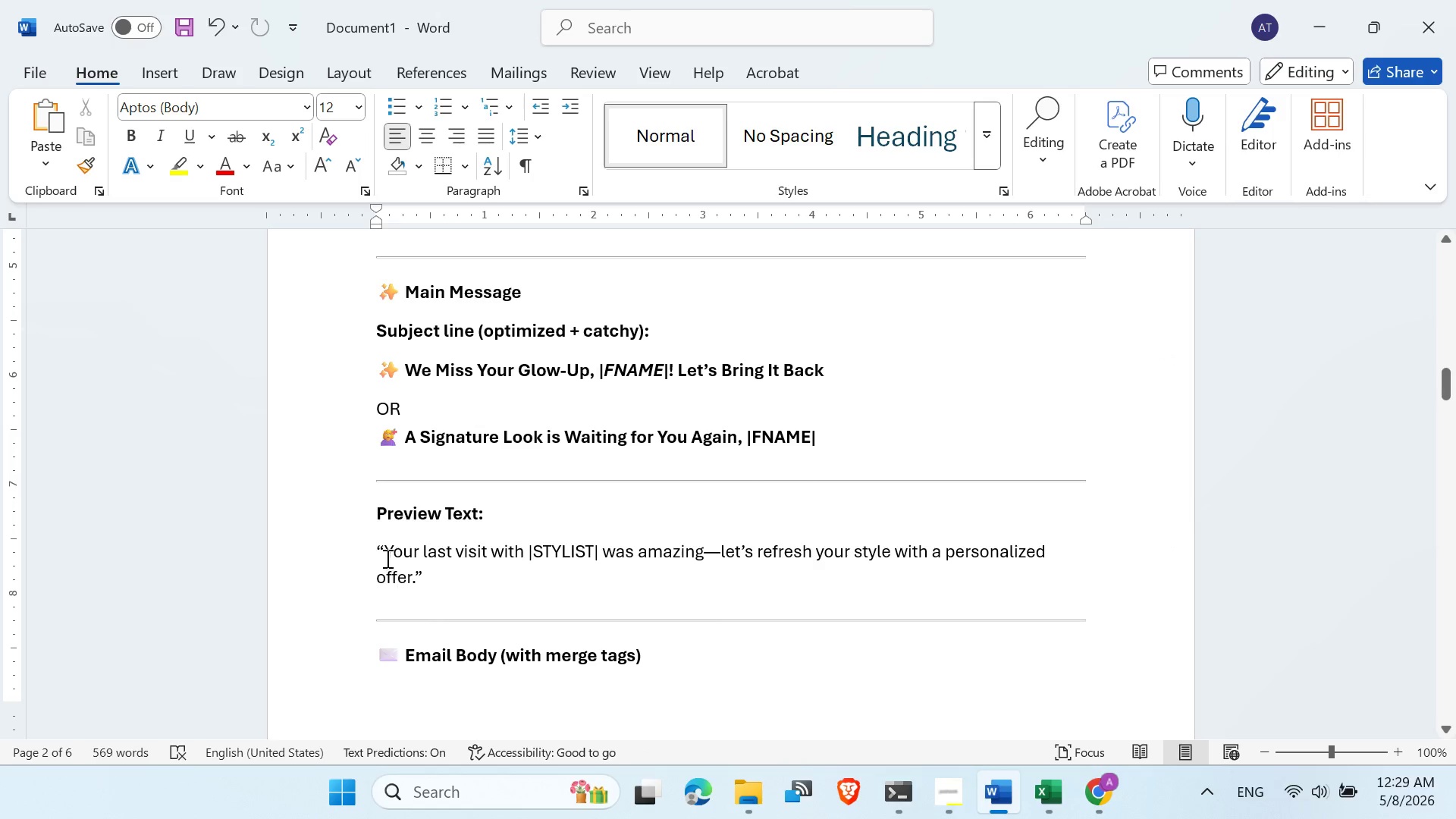 
left_click_drag(start_coordinate=[388, 552], to_coordinate=[413, 583])
 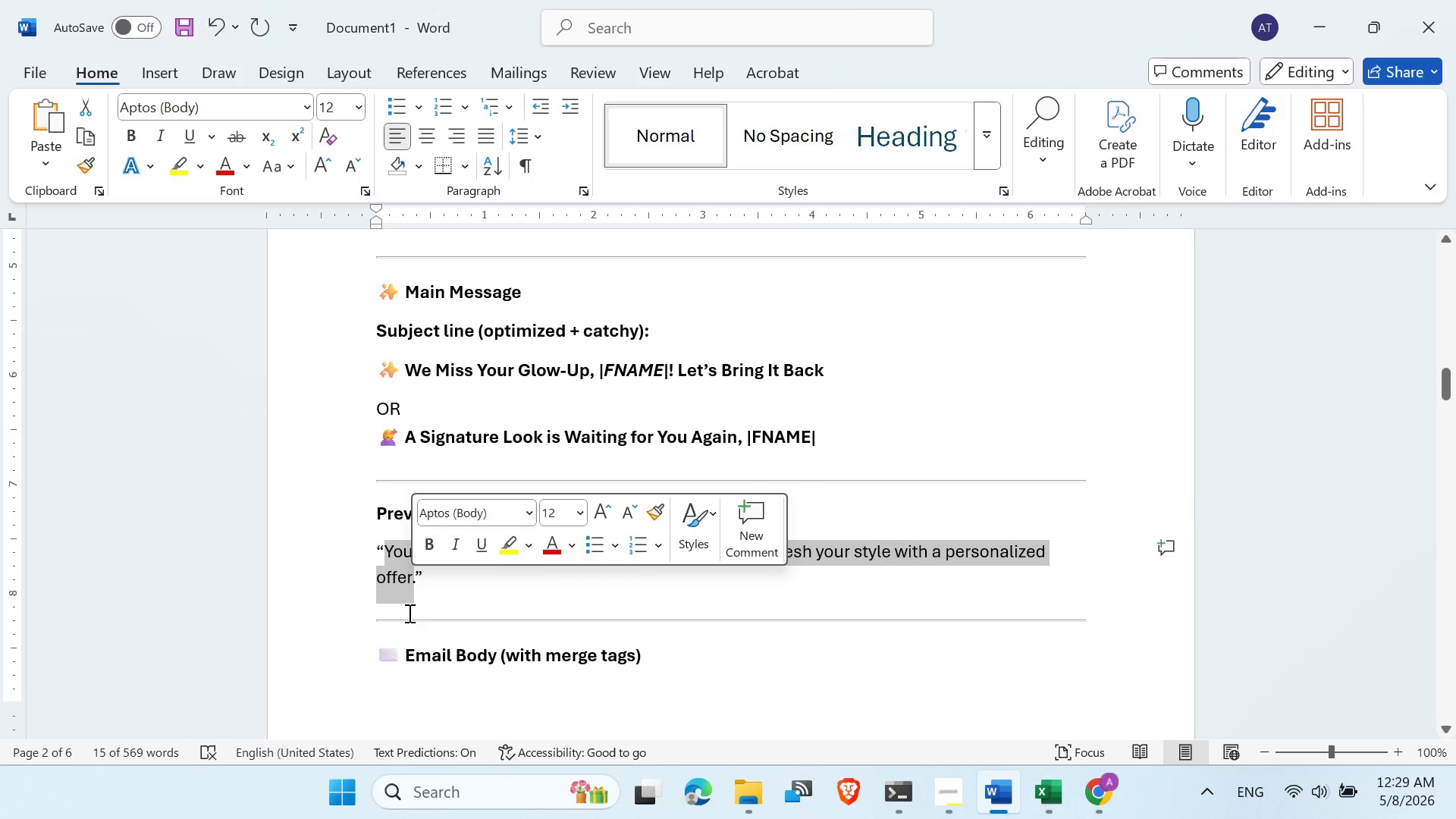 
key(Control+C)
 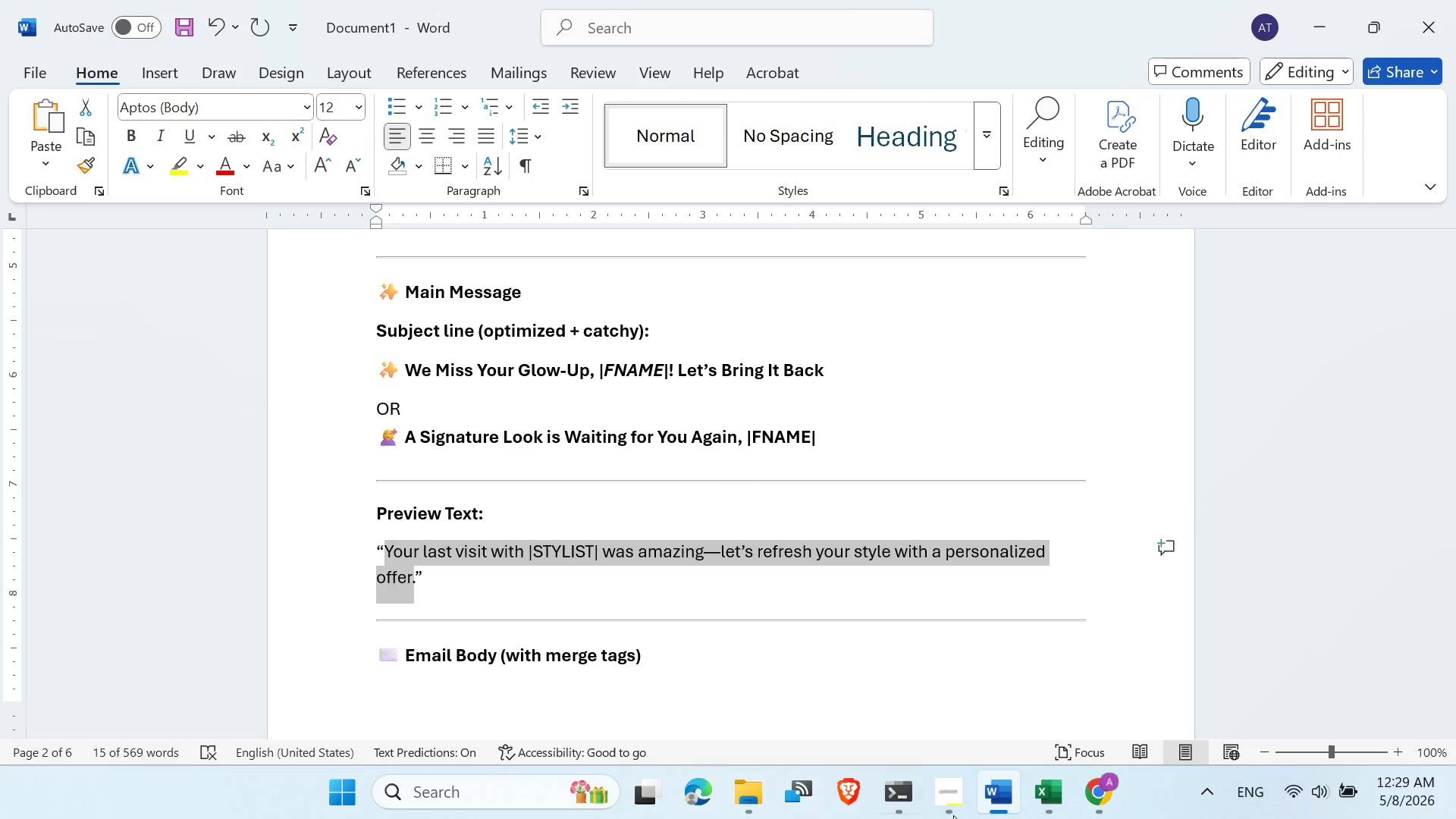 
left_click([1091, 799])
 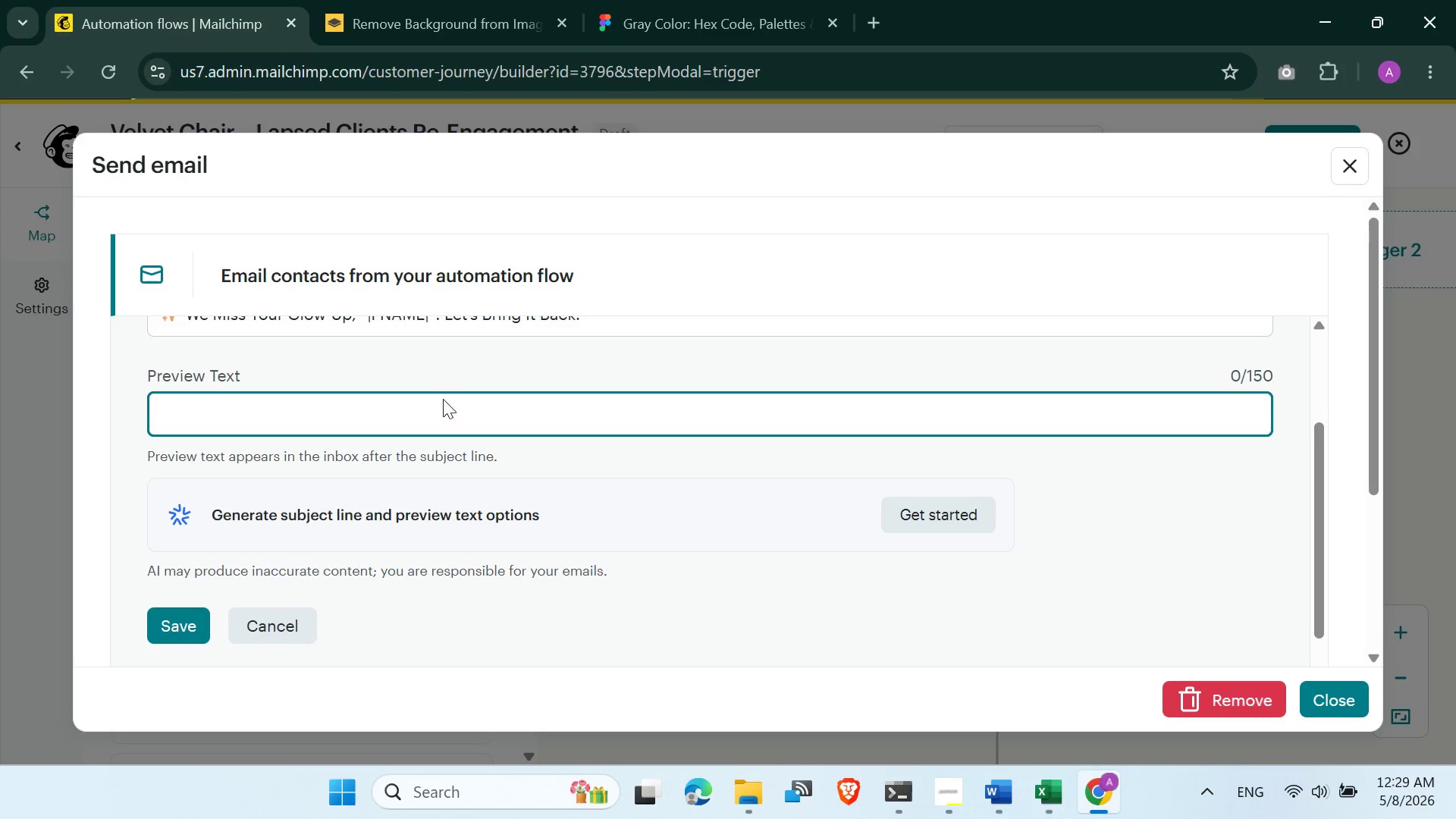 
key(Control+V)
 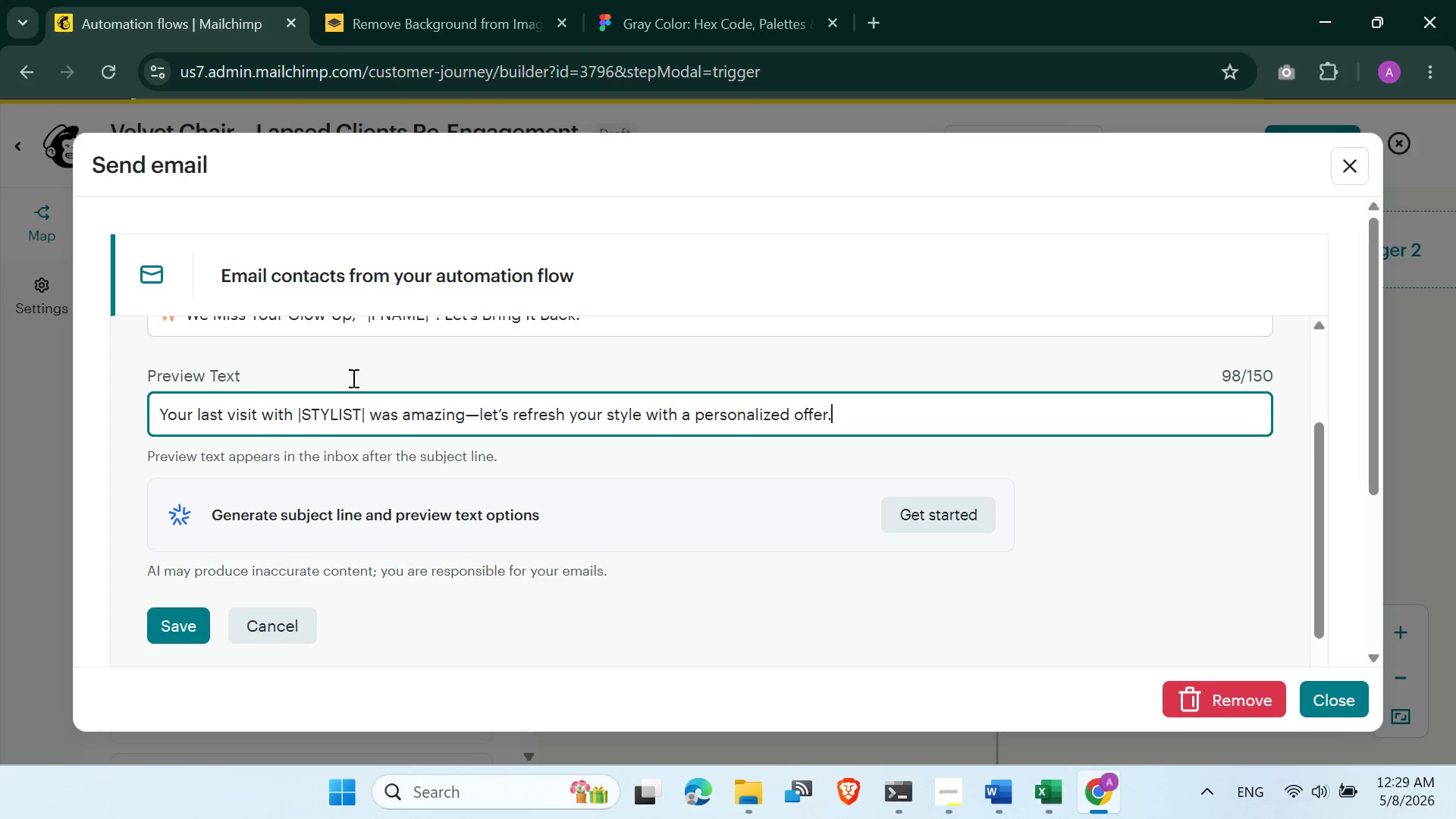 
wait(11.98)
 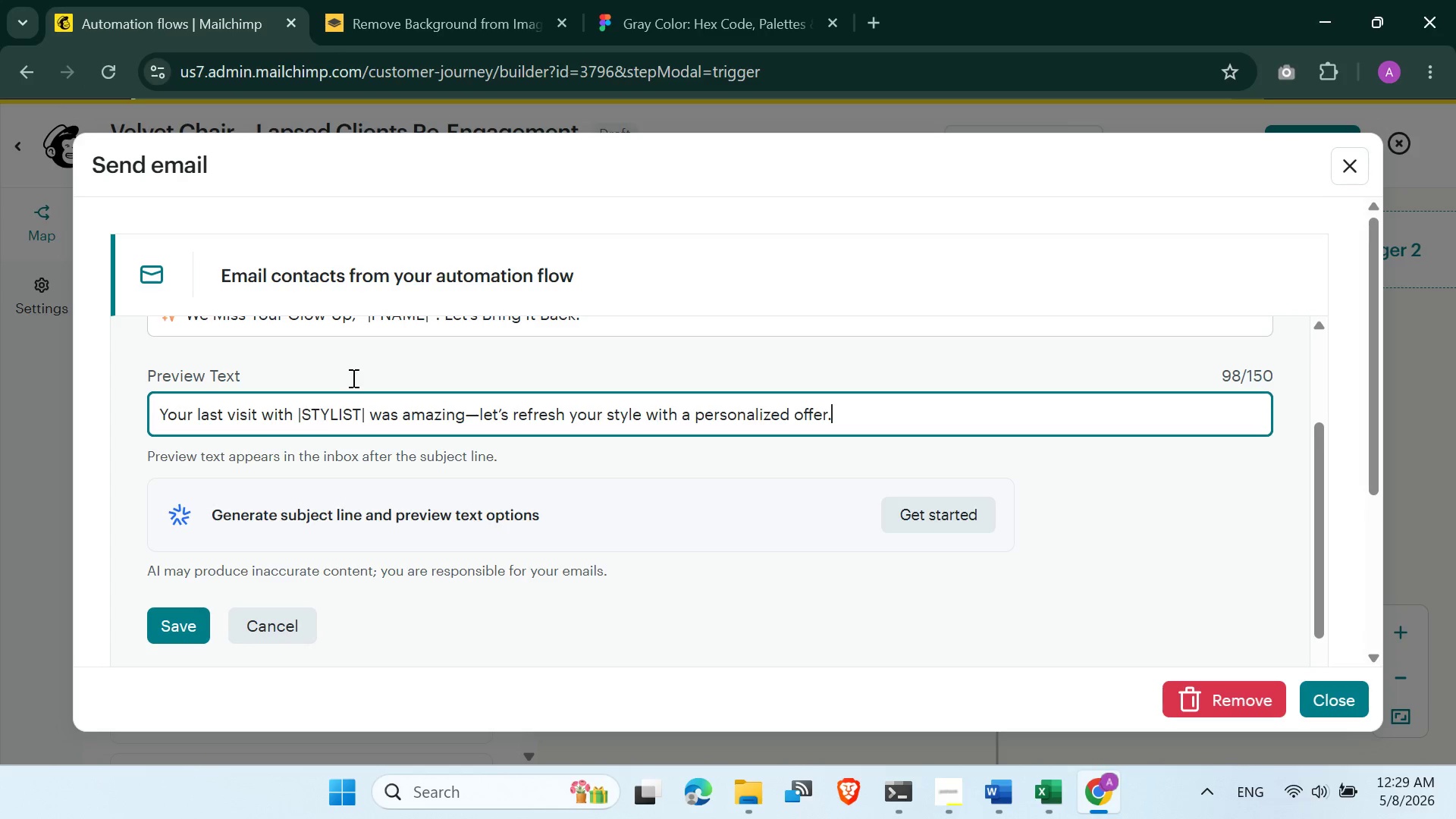 
left_click([869, 29])
 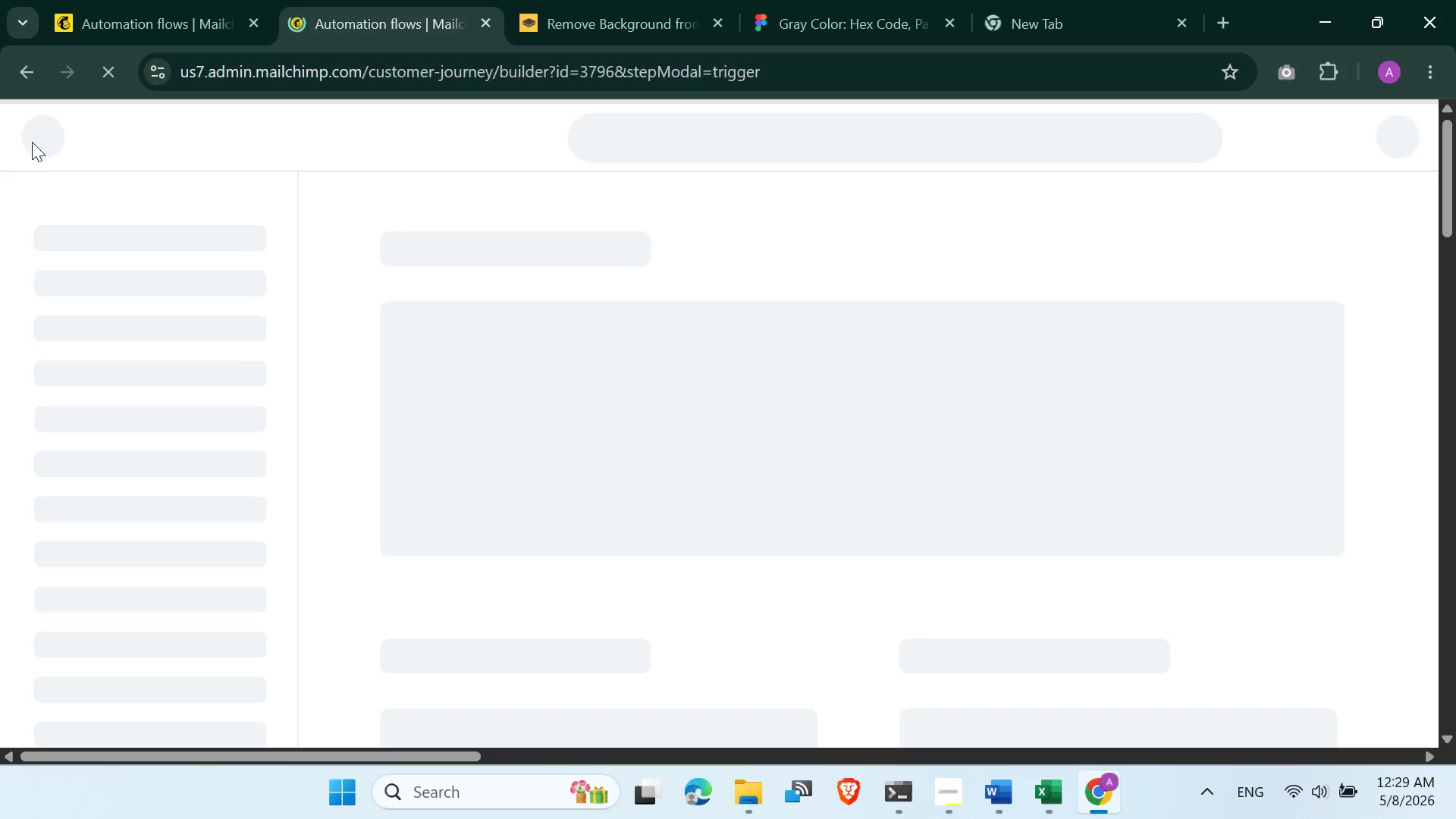 
wait(6.33)
 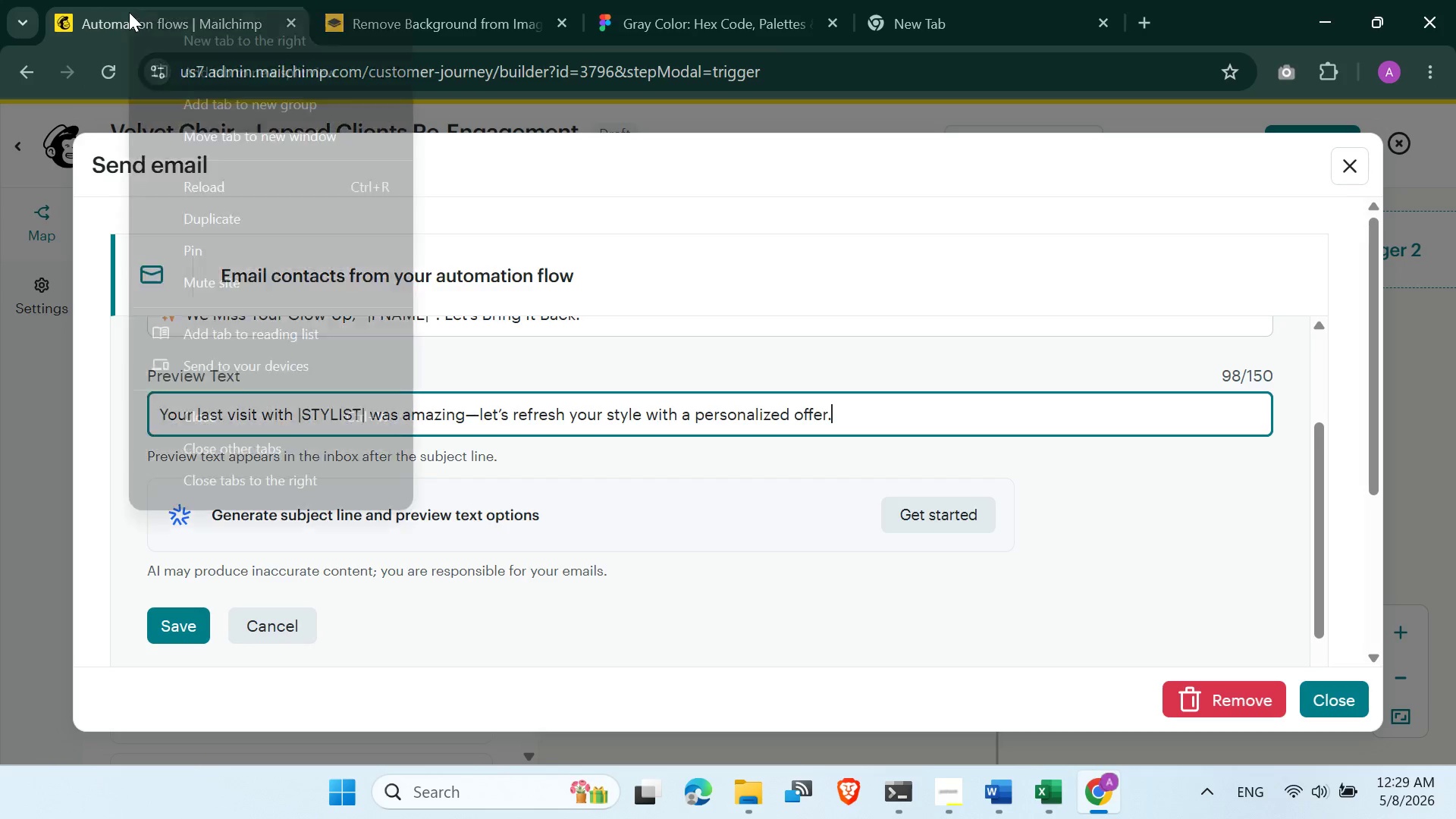 
left_click([47, 133])
 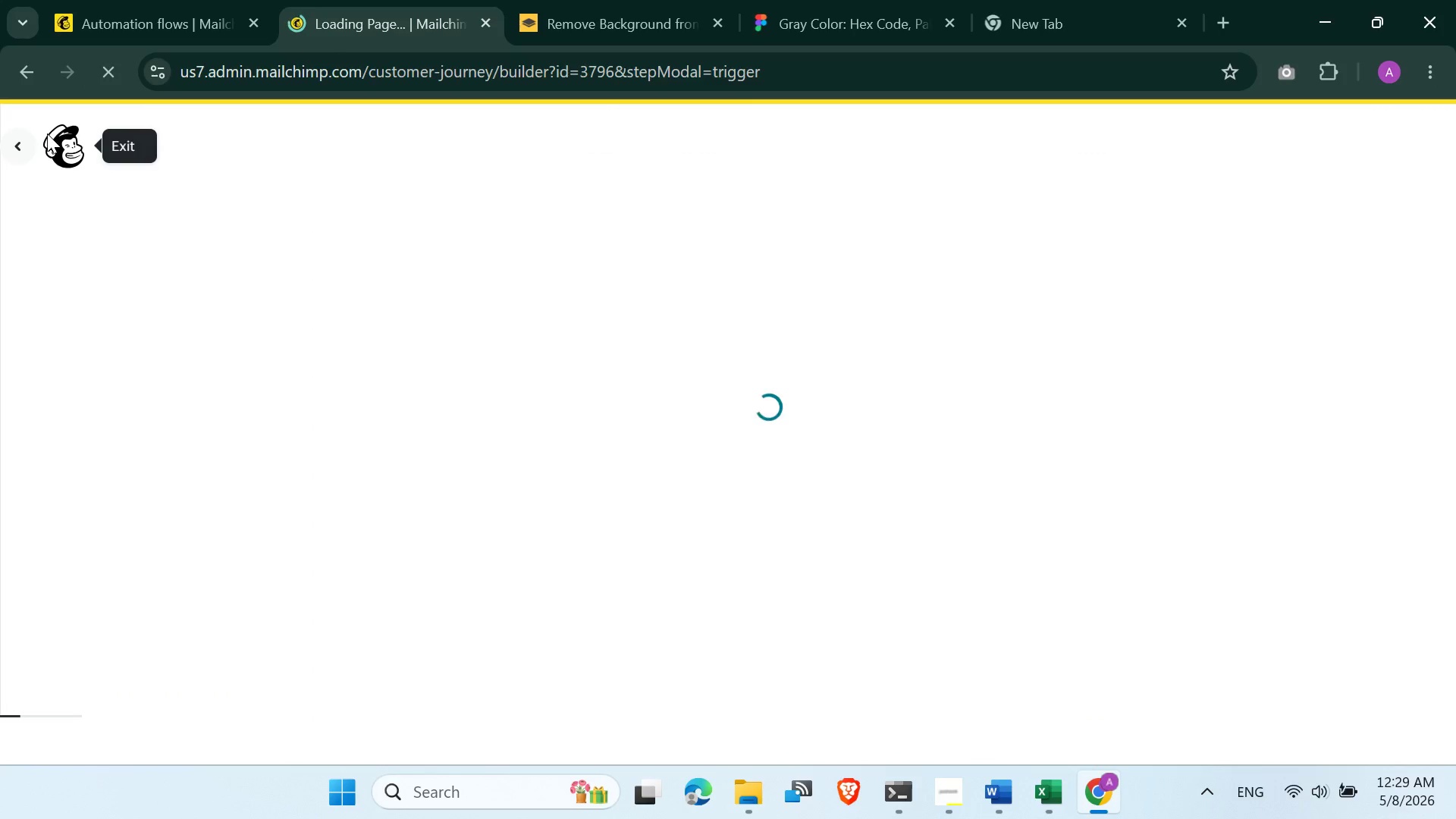 
left_click([62, 152])
 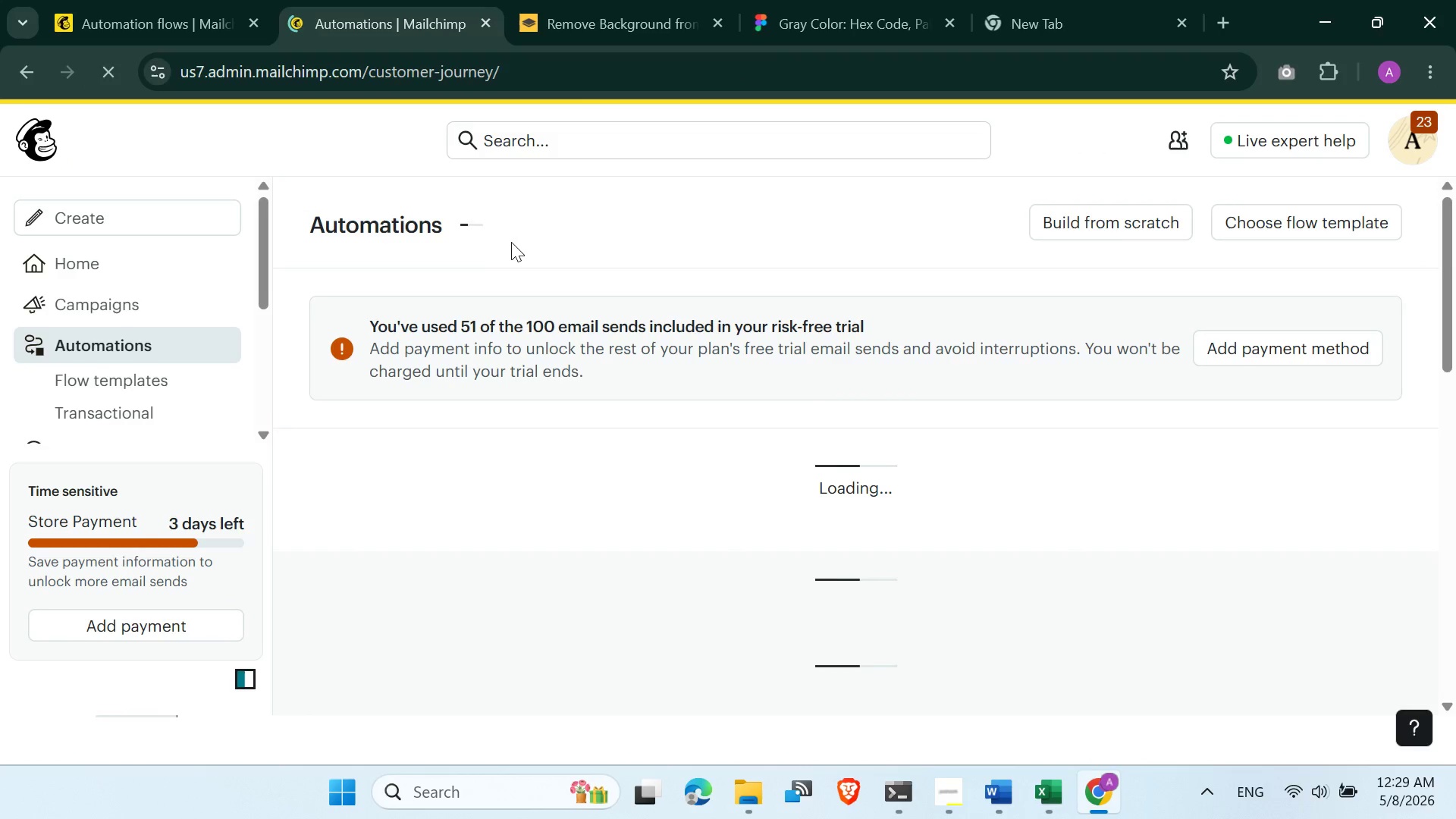 
wait(5.36)
 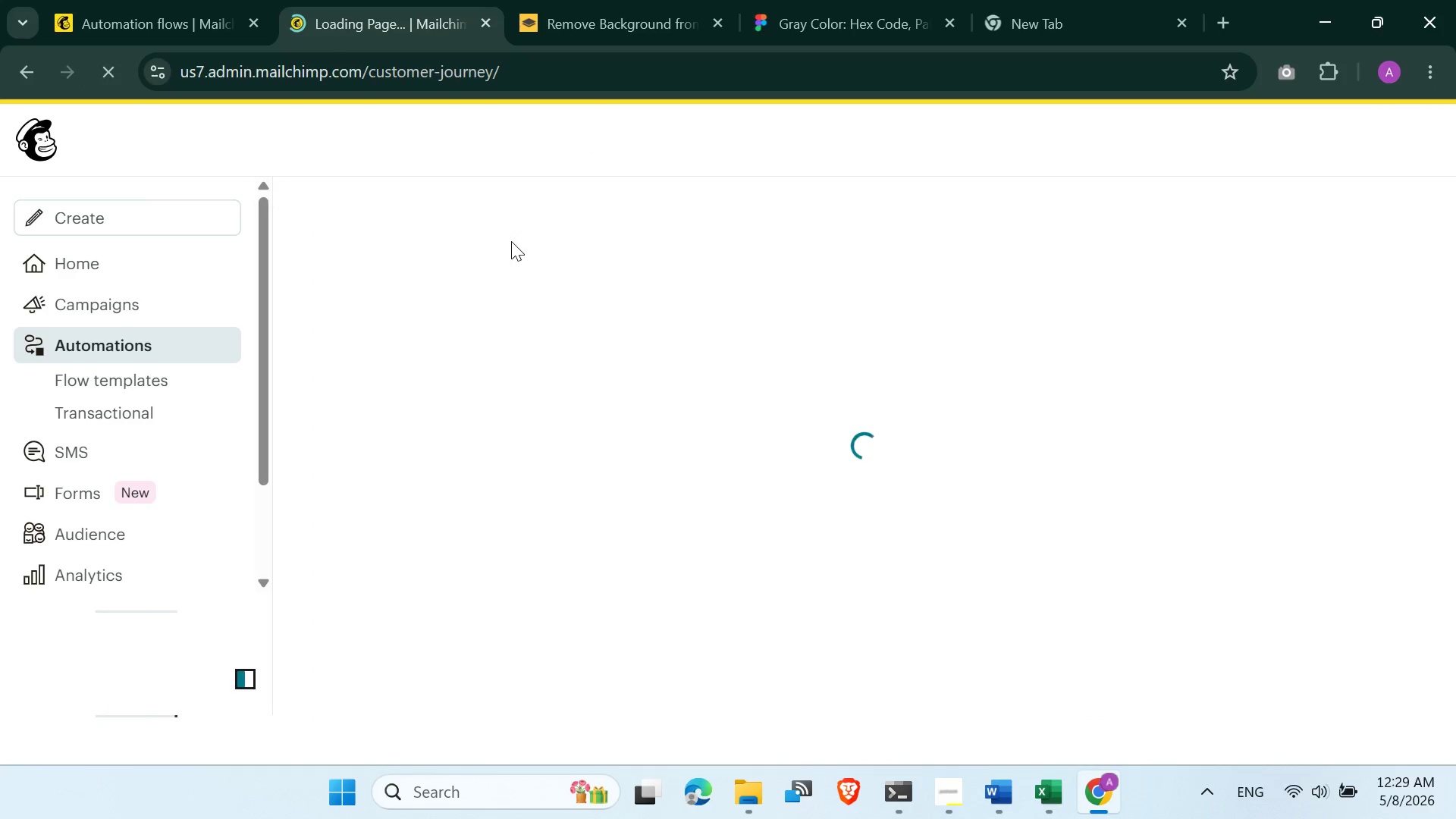 
scroll: coordinate [579, 334], scroll_direction: down, amount: 3.0
 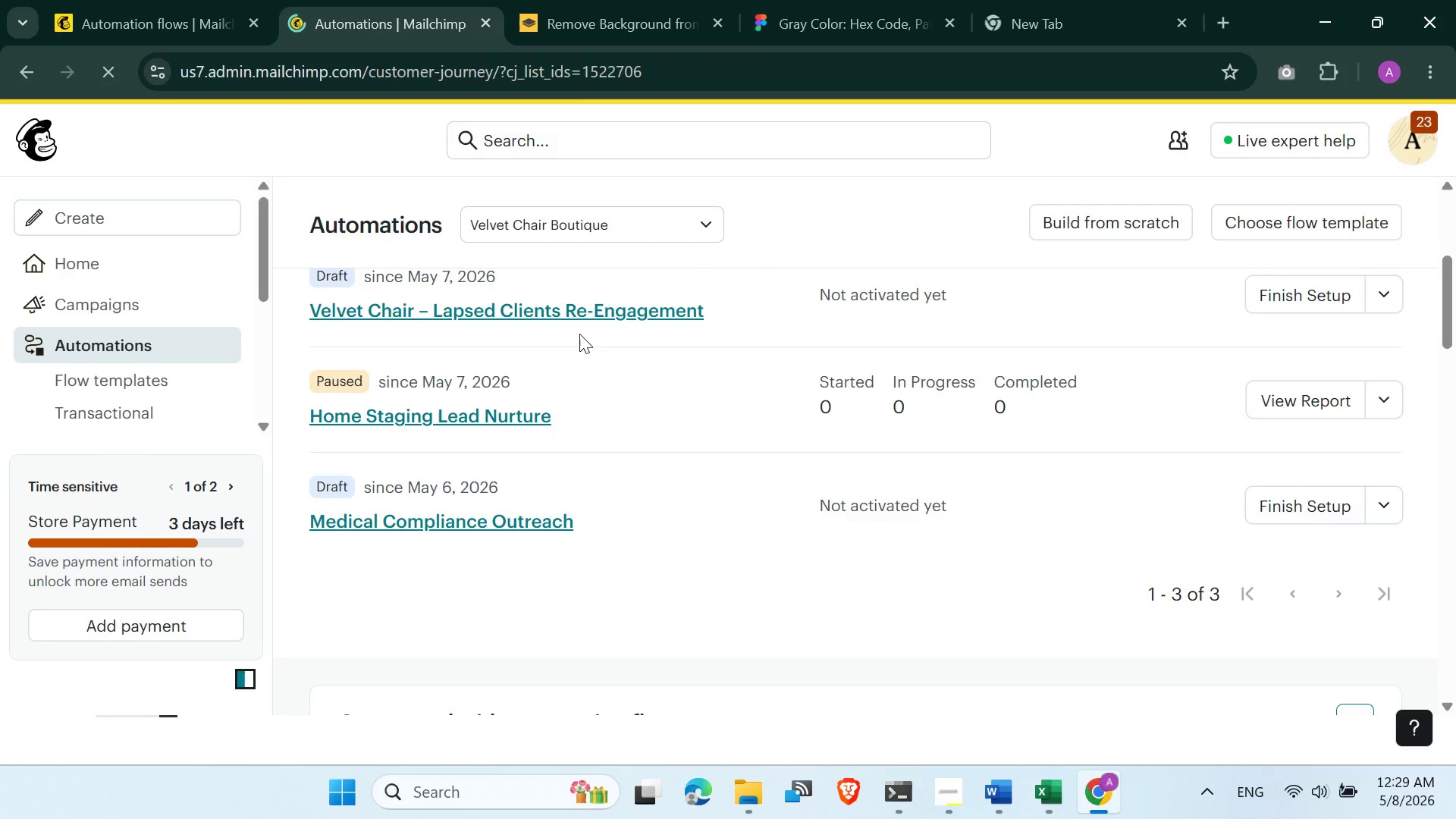 
scroll: coordinate [123, 300], scroll_direction: up, amount: 8.0
 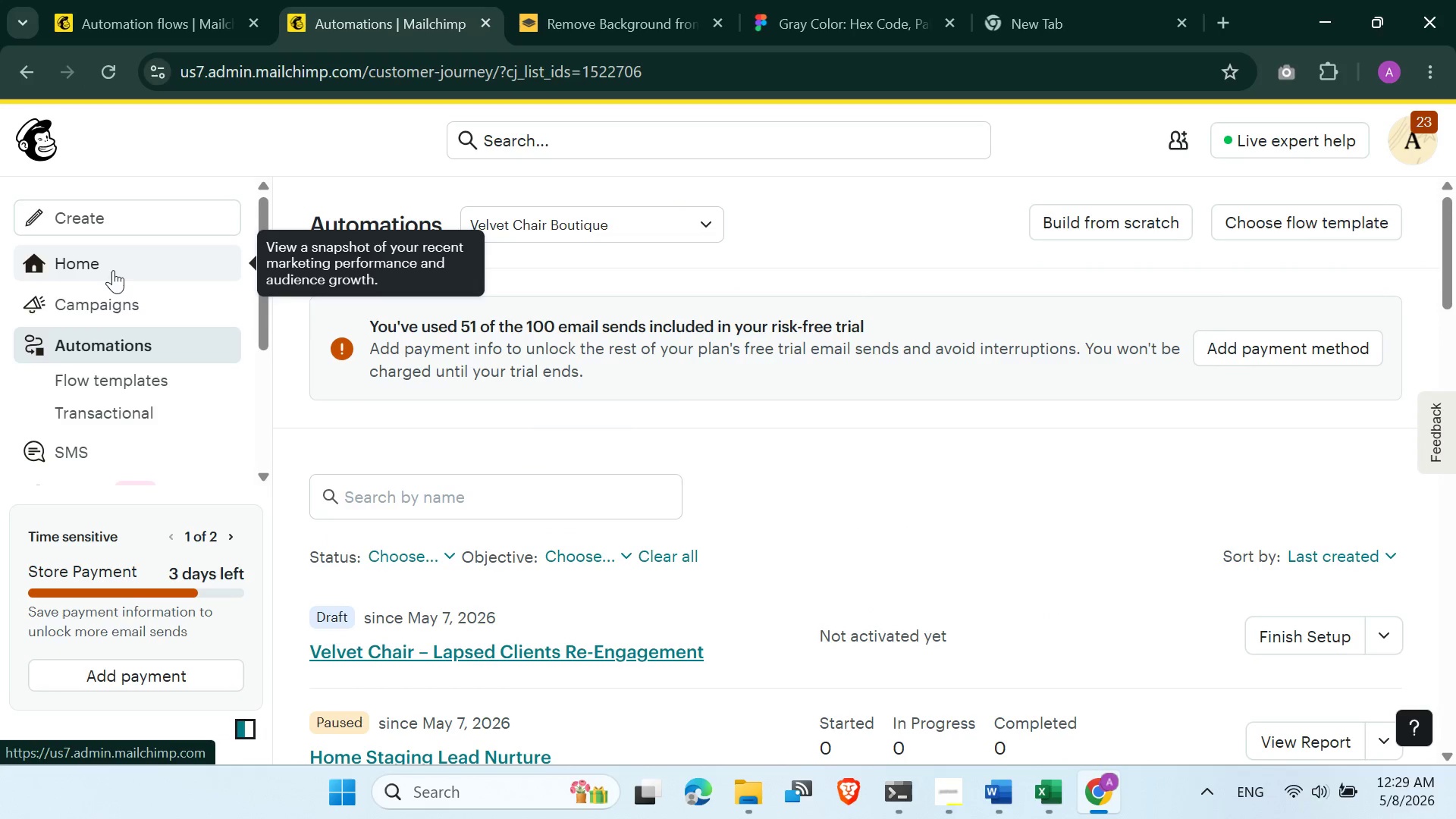 
scroll: coordinate [116, 290], scroll_direction: down, amount: 3.0
 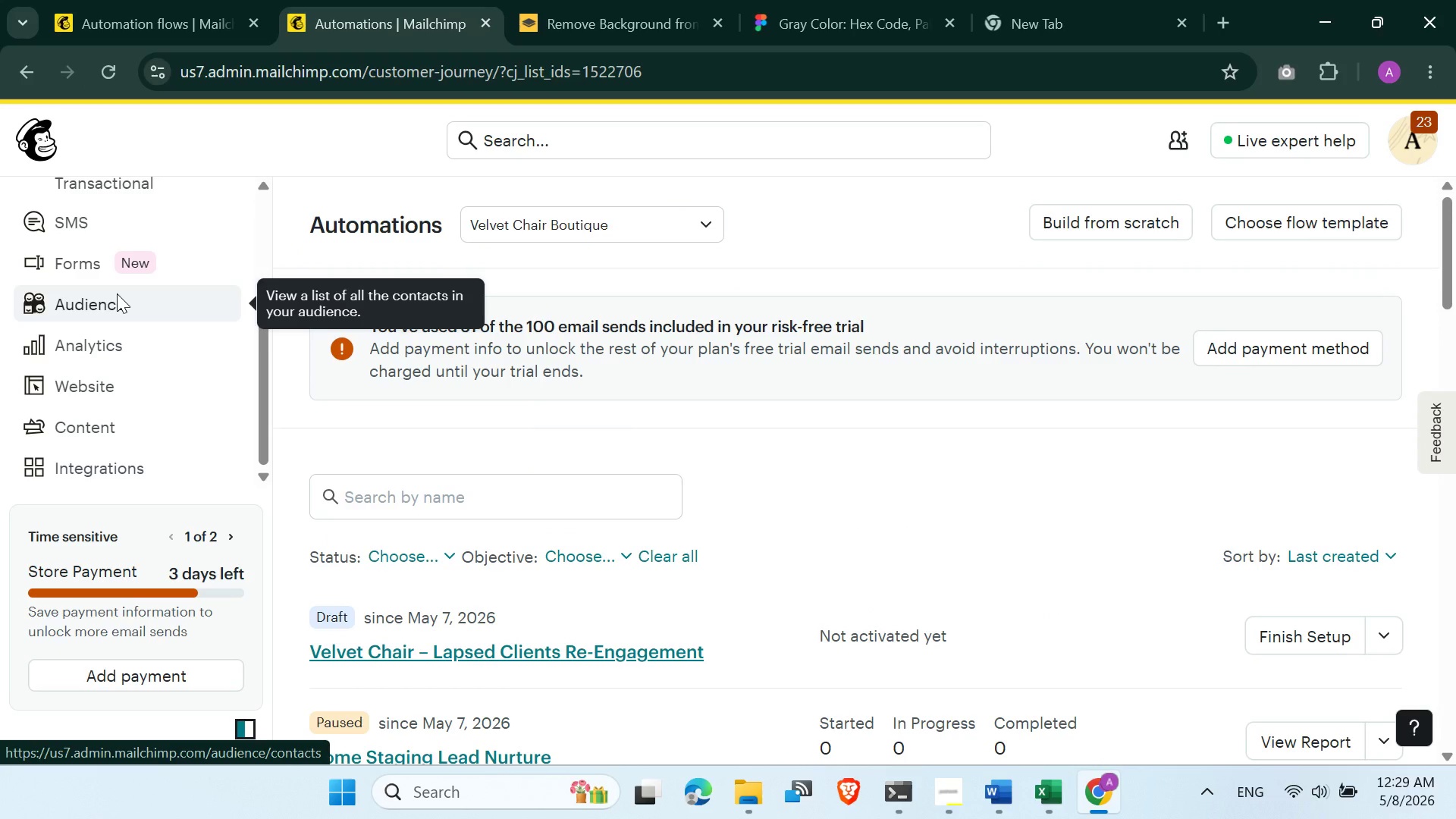 
left_click([117, 293])
 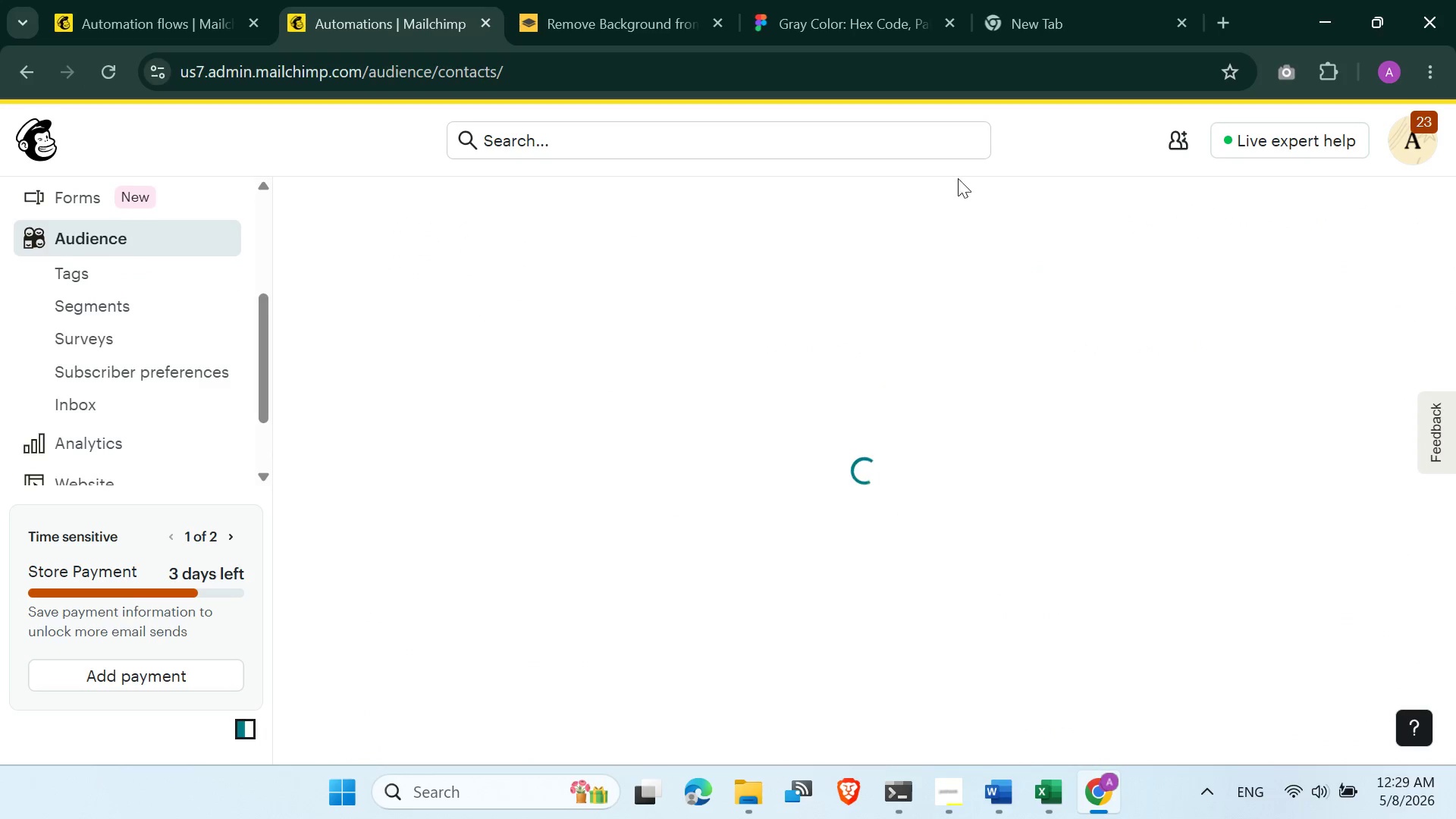 
mouse_move([1007, 193])
 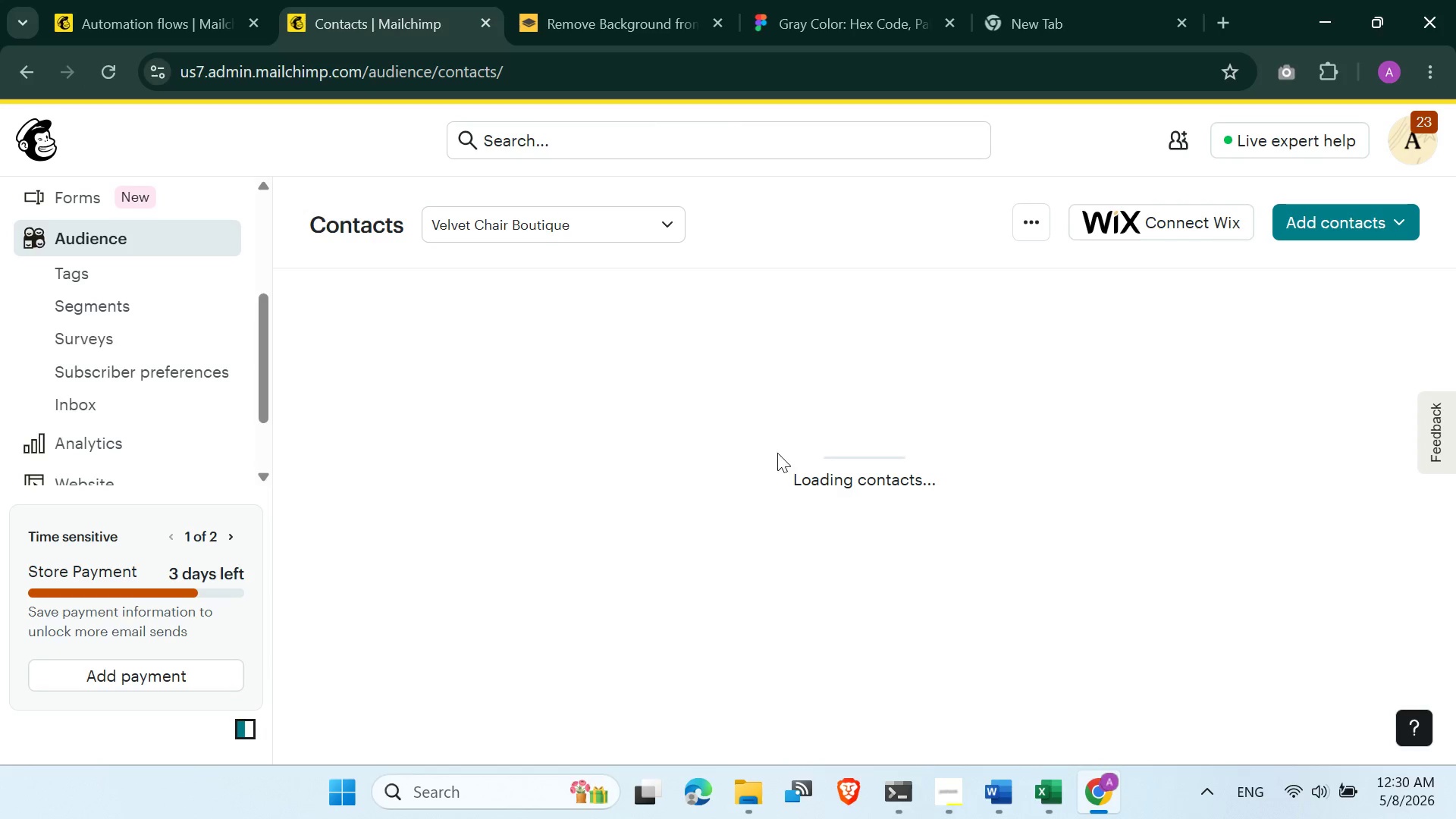 
left_click([777, 453])
 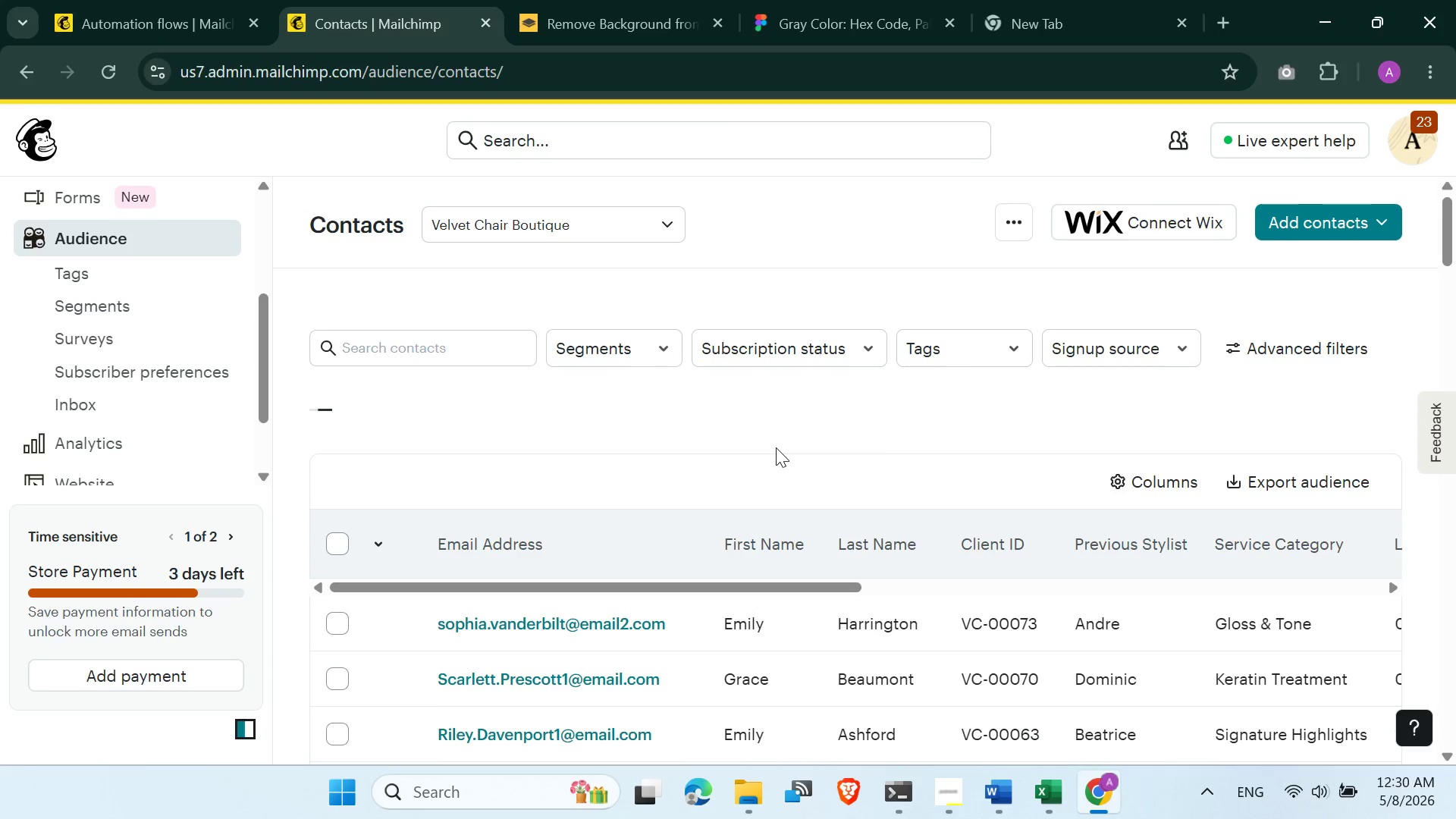 
scroll: coordinate [777, 447], scroll_direction: up, amount: 3.0
 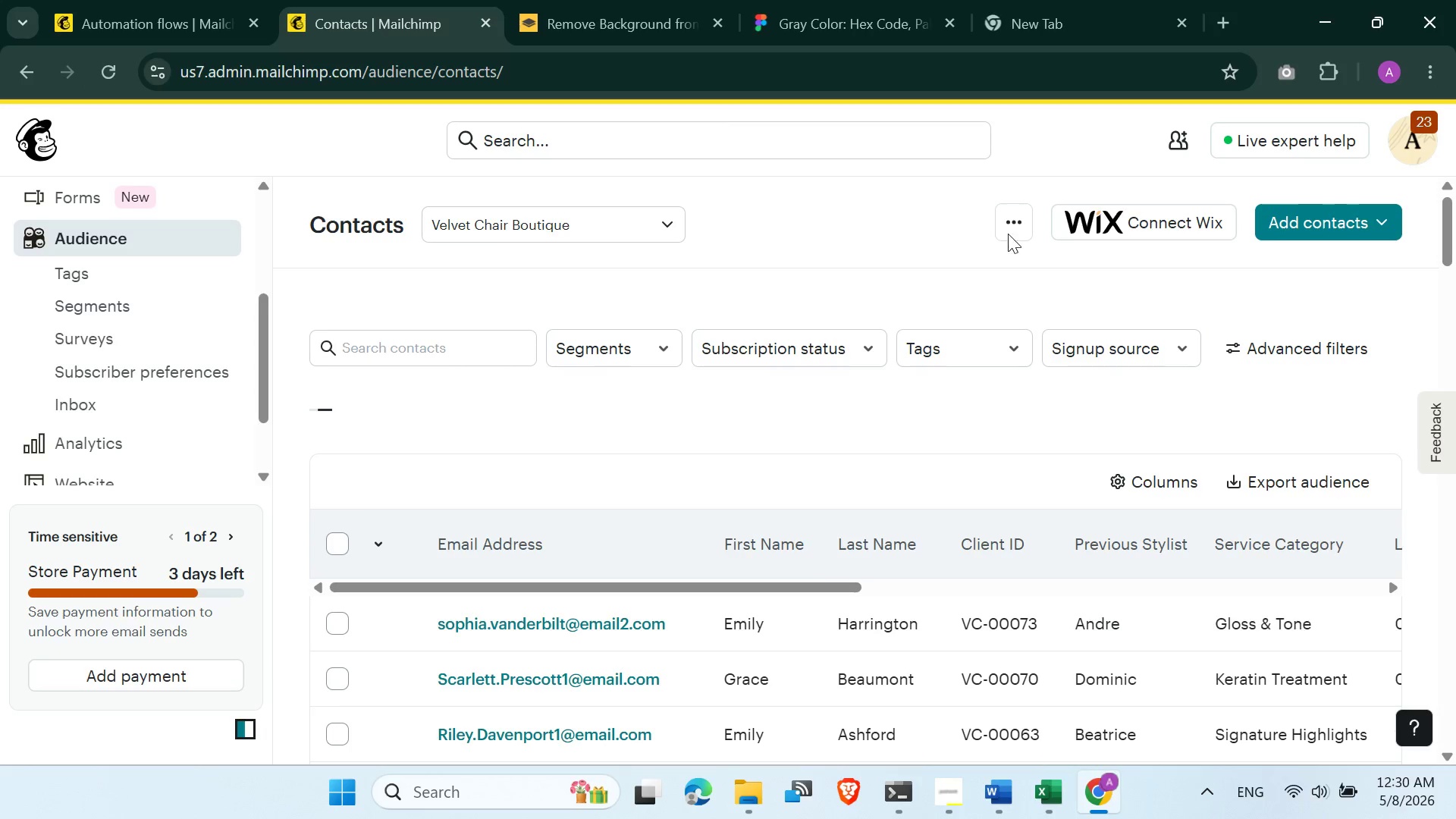 
left_click([1009, 226])
 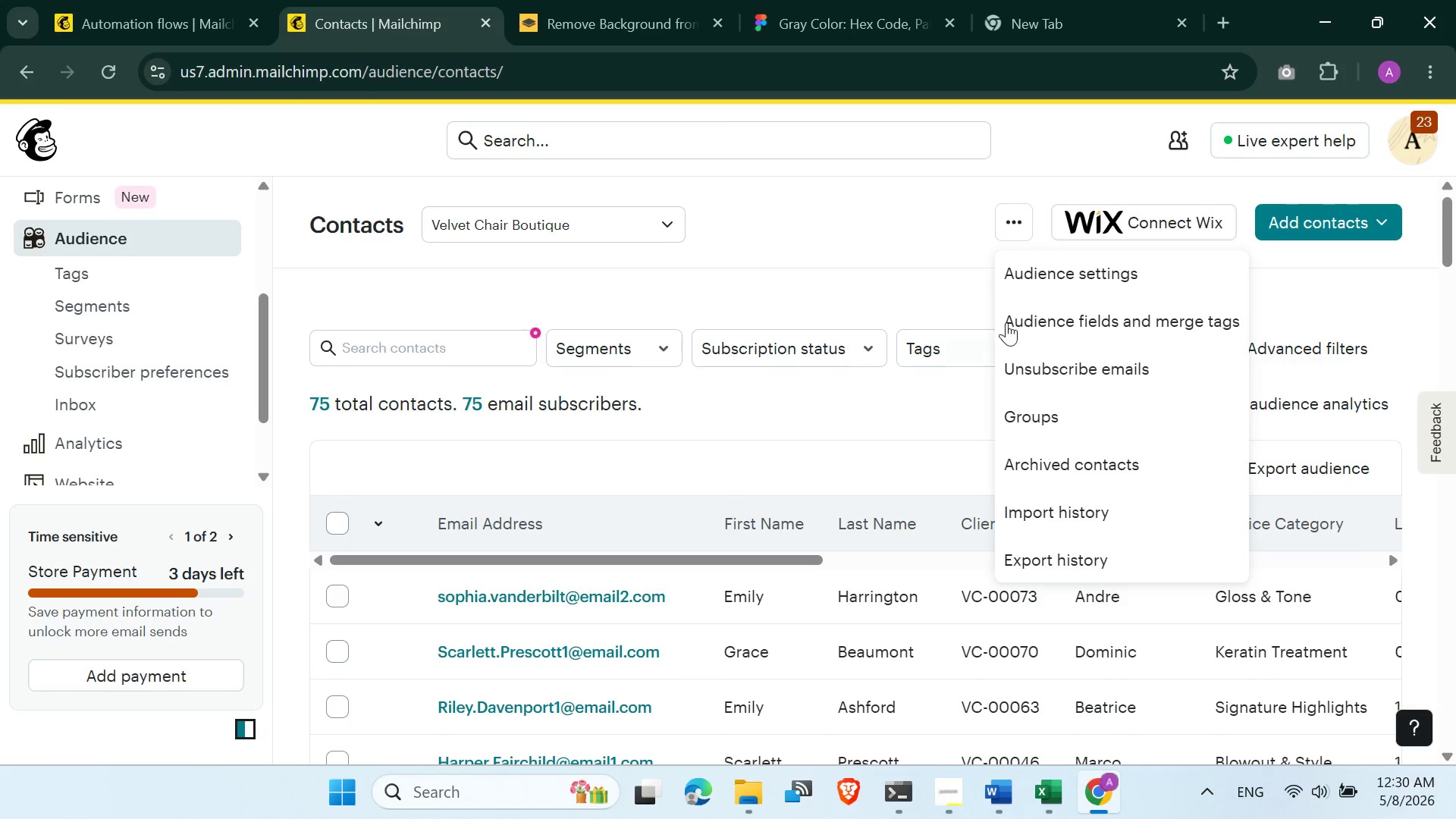 
left_click([1030, 325])
 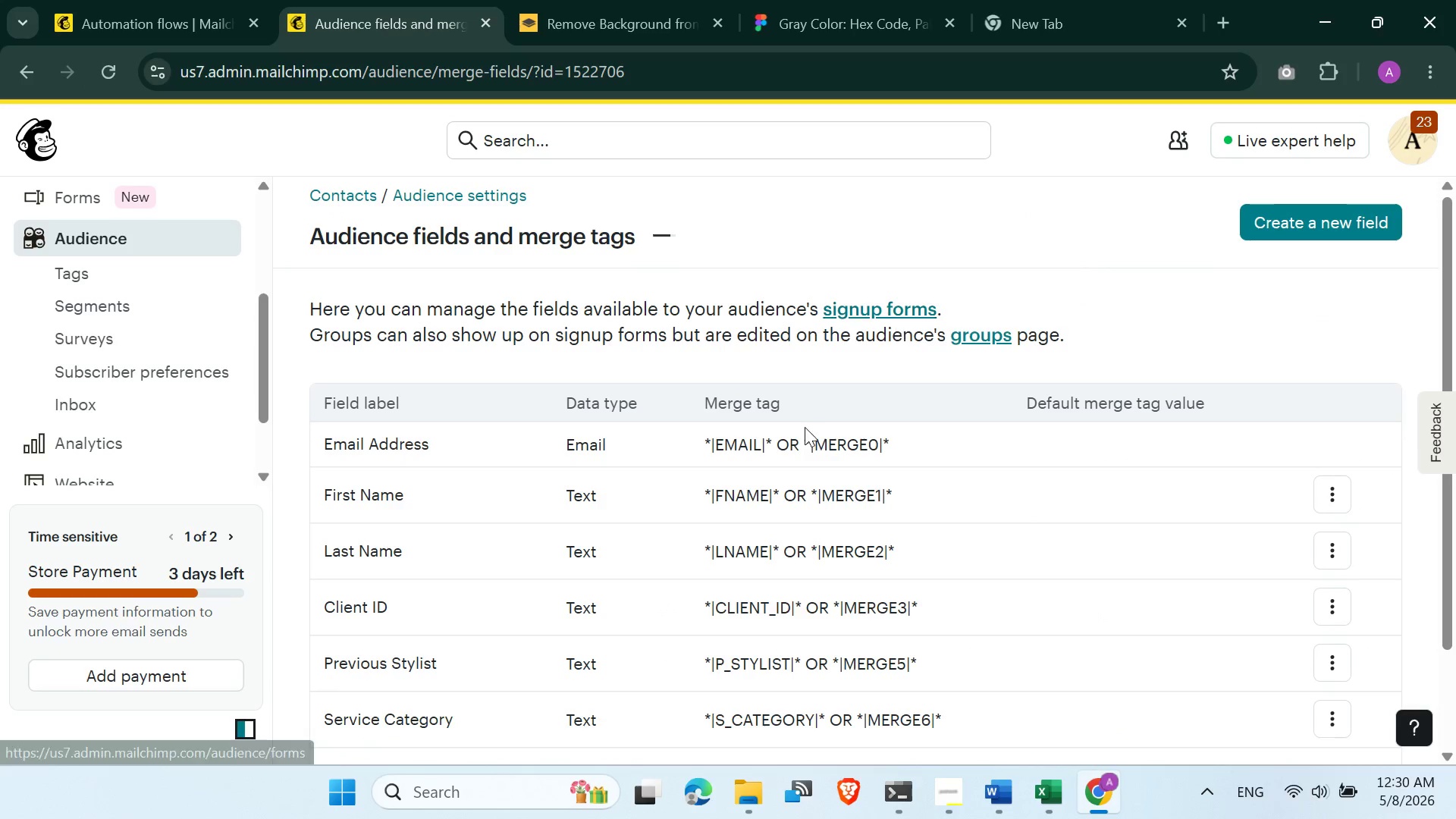 
scroll: coordinate [802, 369], scroll_direction: down, amount: 1.0
 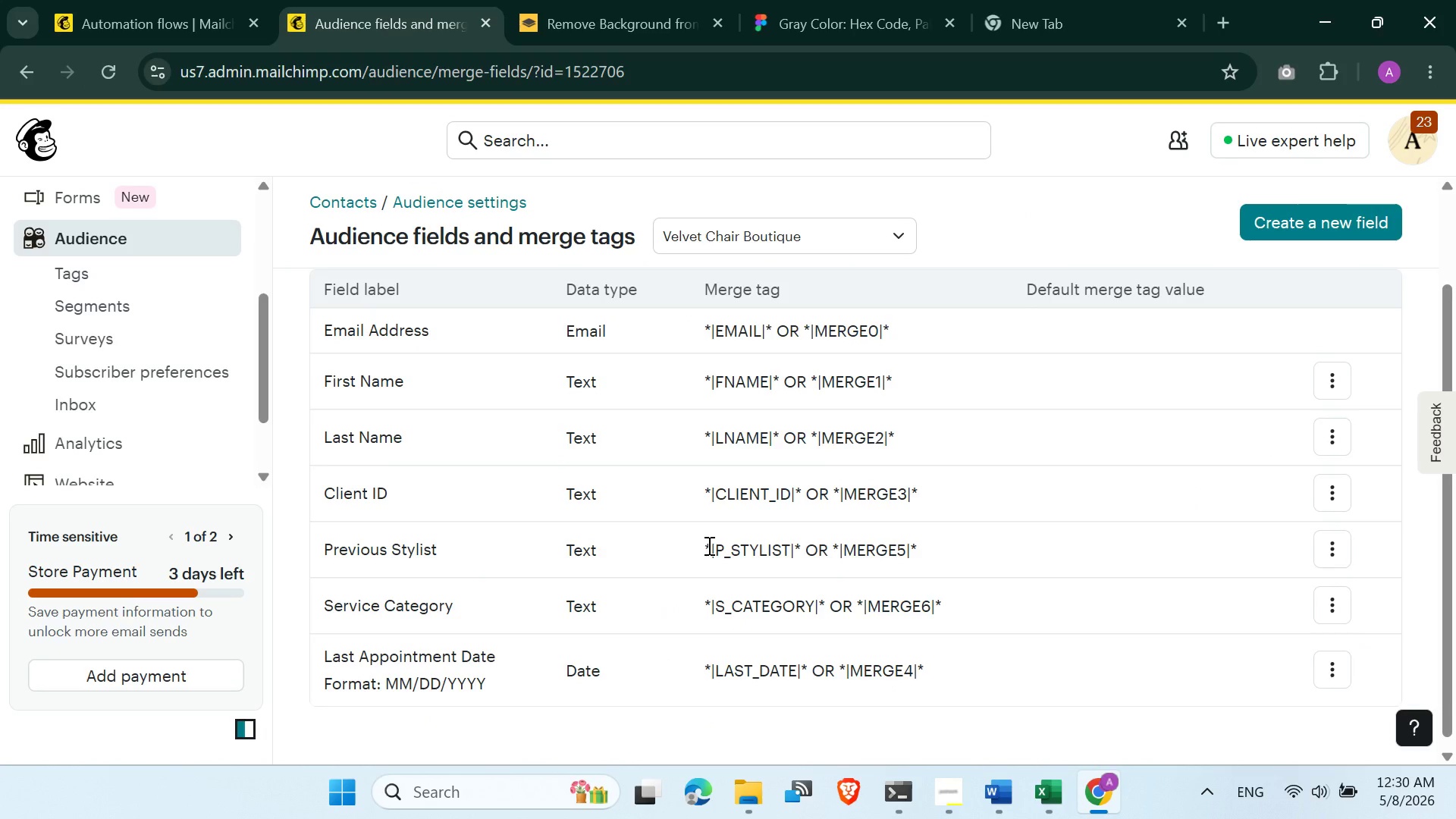 
wait(5.25)
 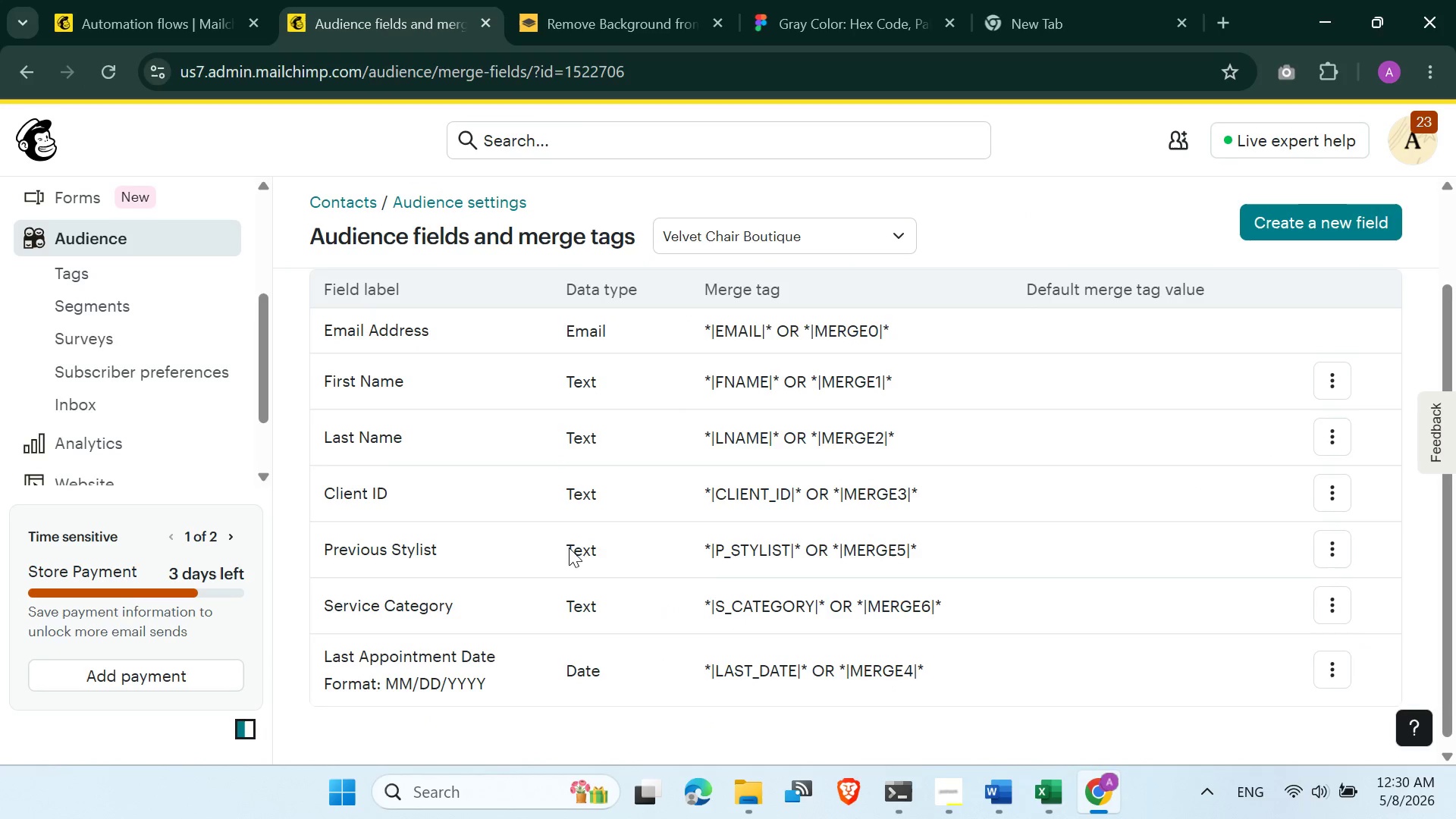 
left_click_drag(start_coordinate=[798, 548], to_coordinate=[702, 548])
 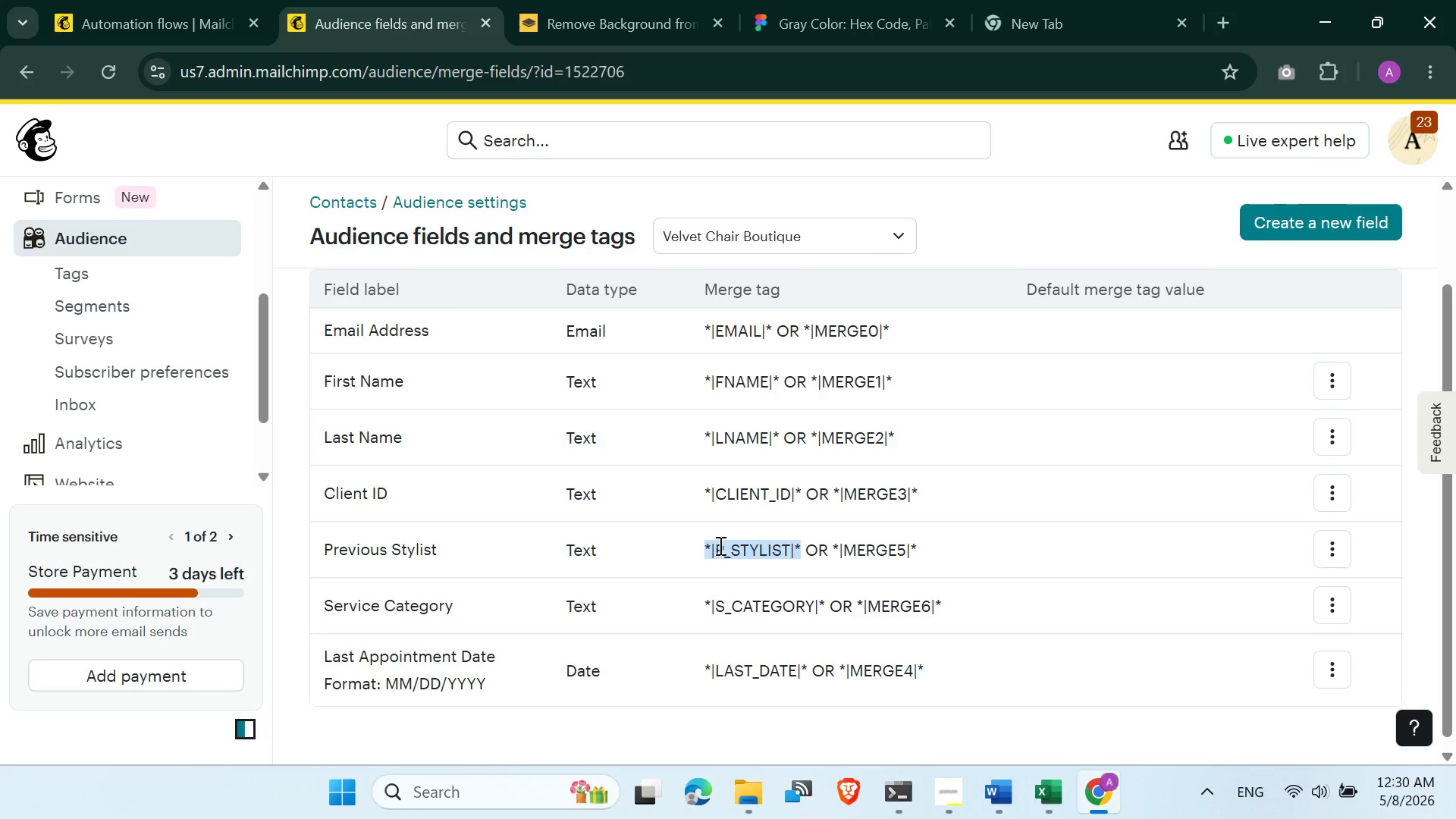 
right_click([721, 545])
 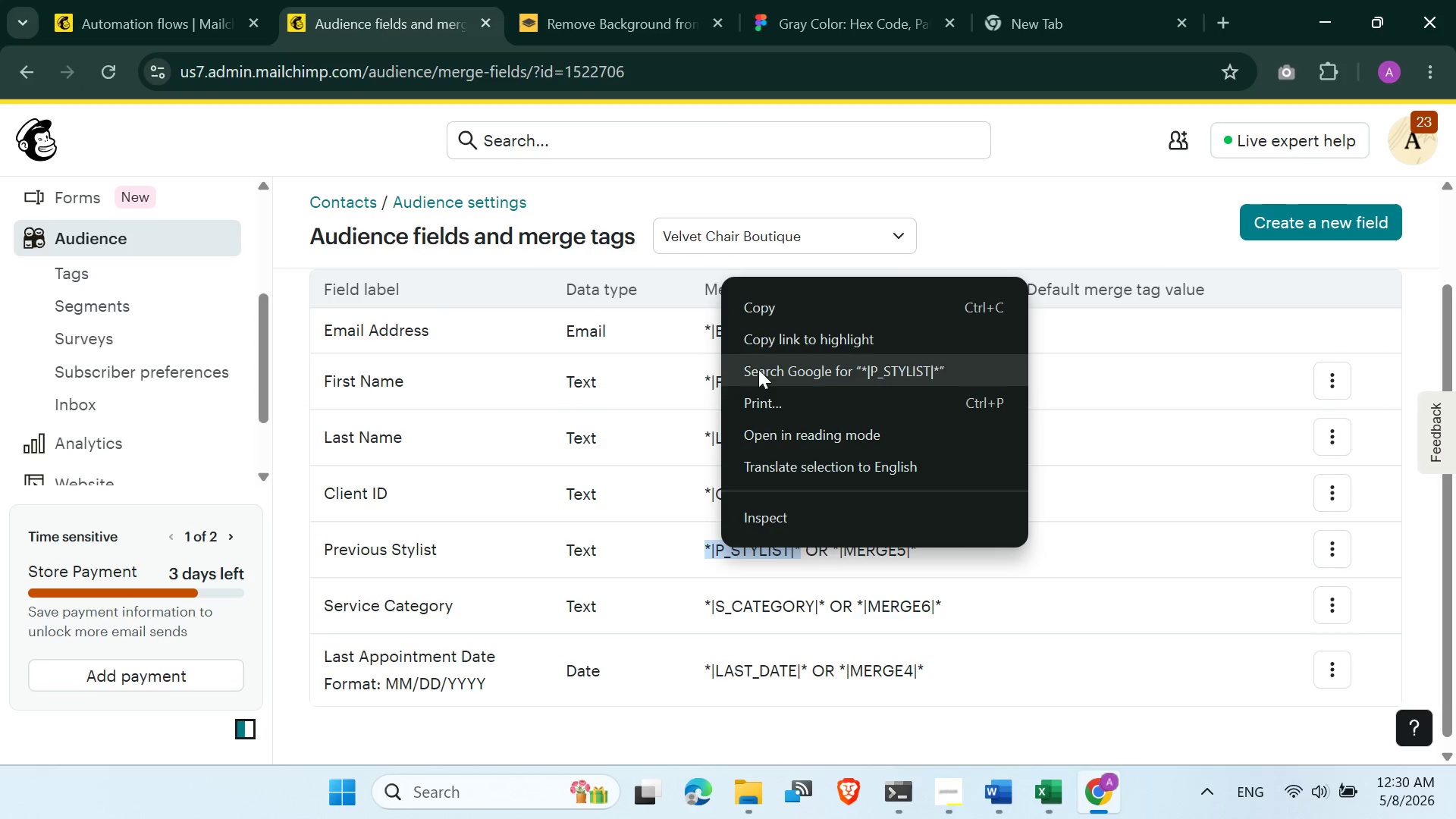 
left_click([769, 316])
 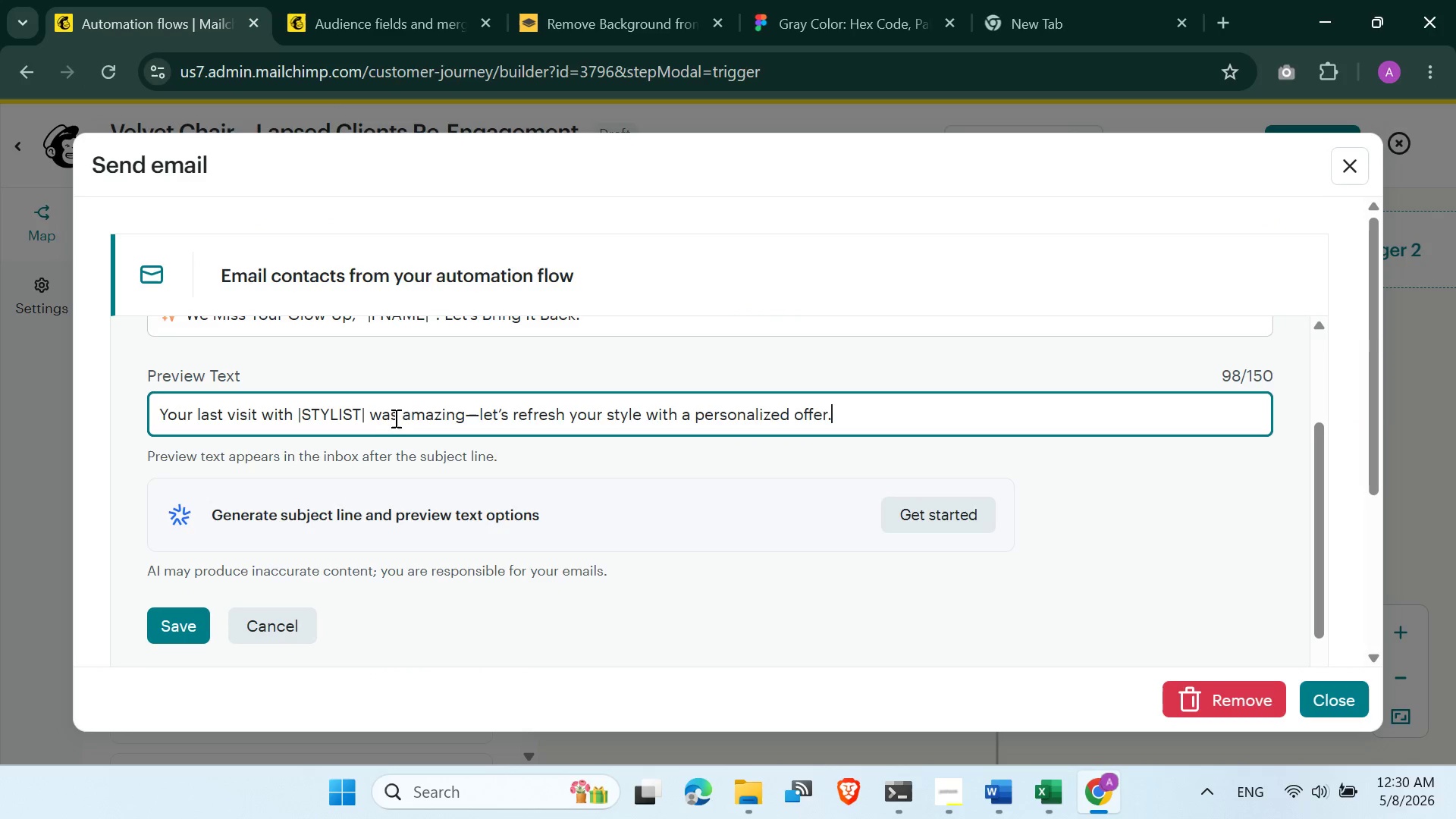 
left_click([362, 412])
 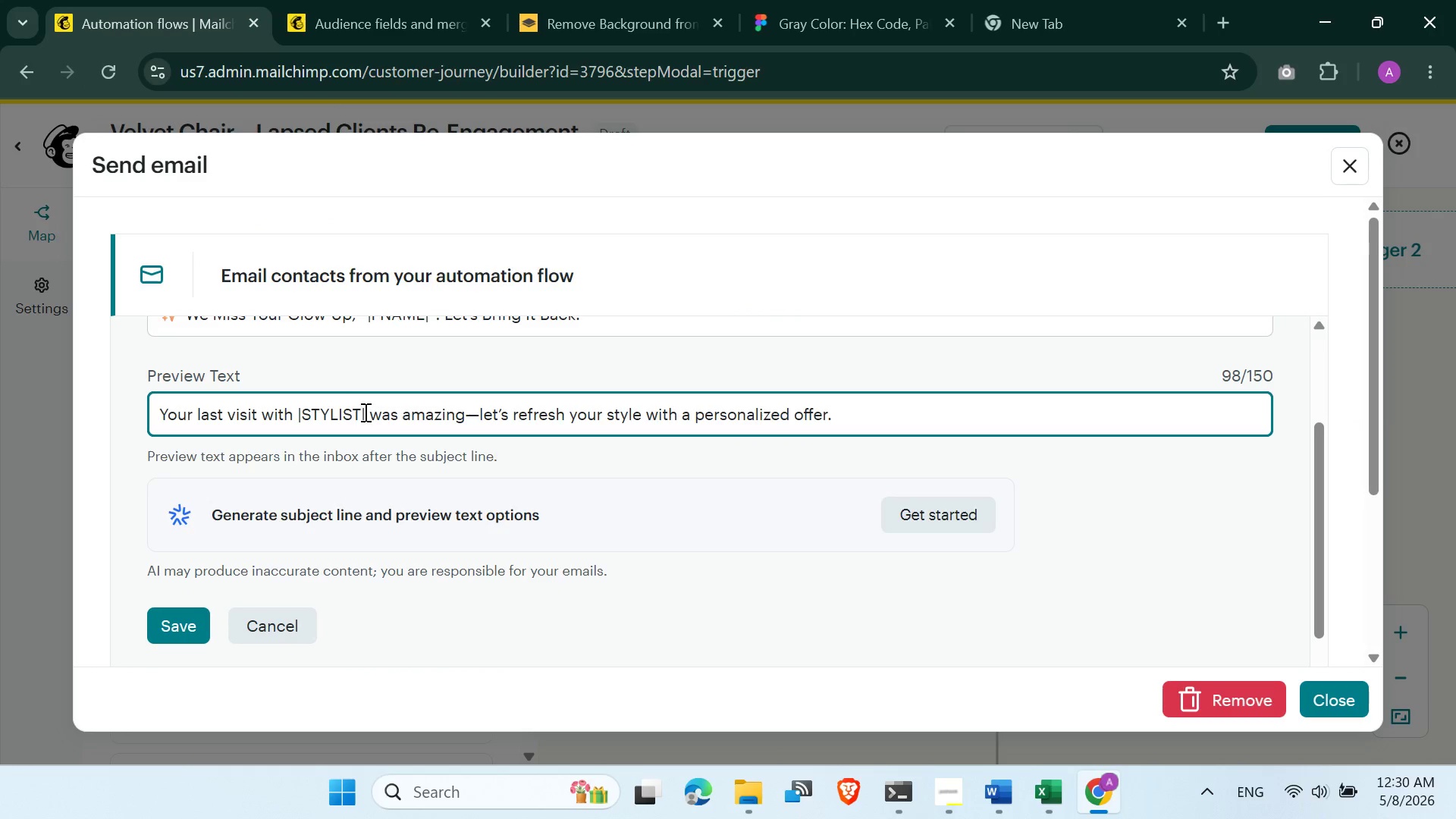 
left_click_drag(start_coordinate=[366, 412], to_coordinate=[293, 411])
 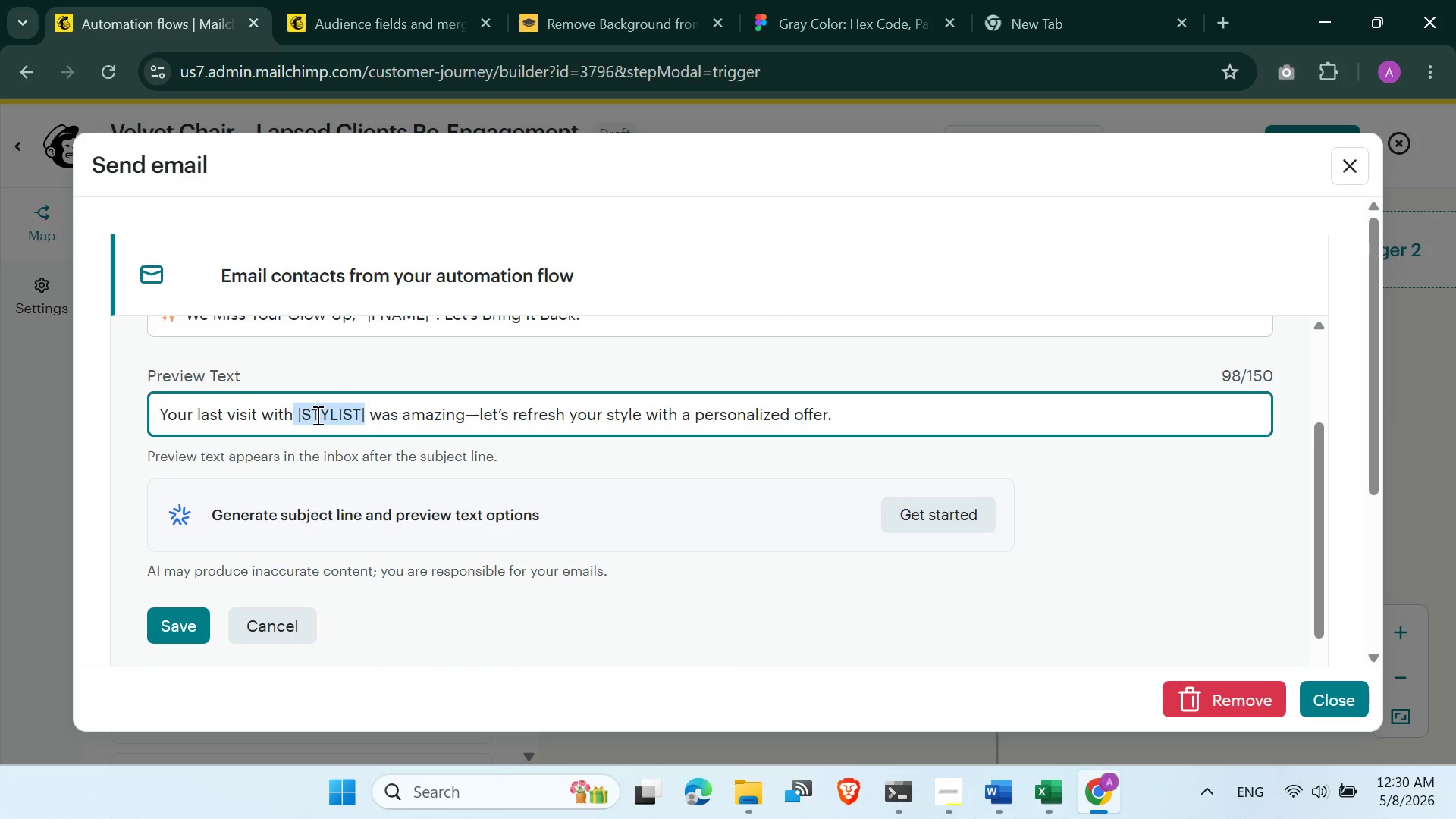 
right_click([316, 414])
 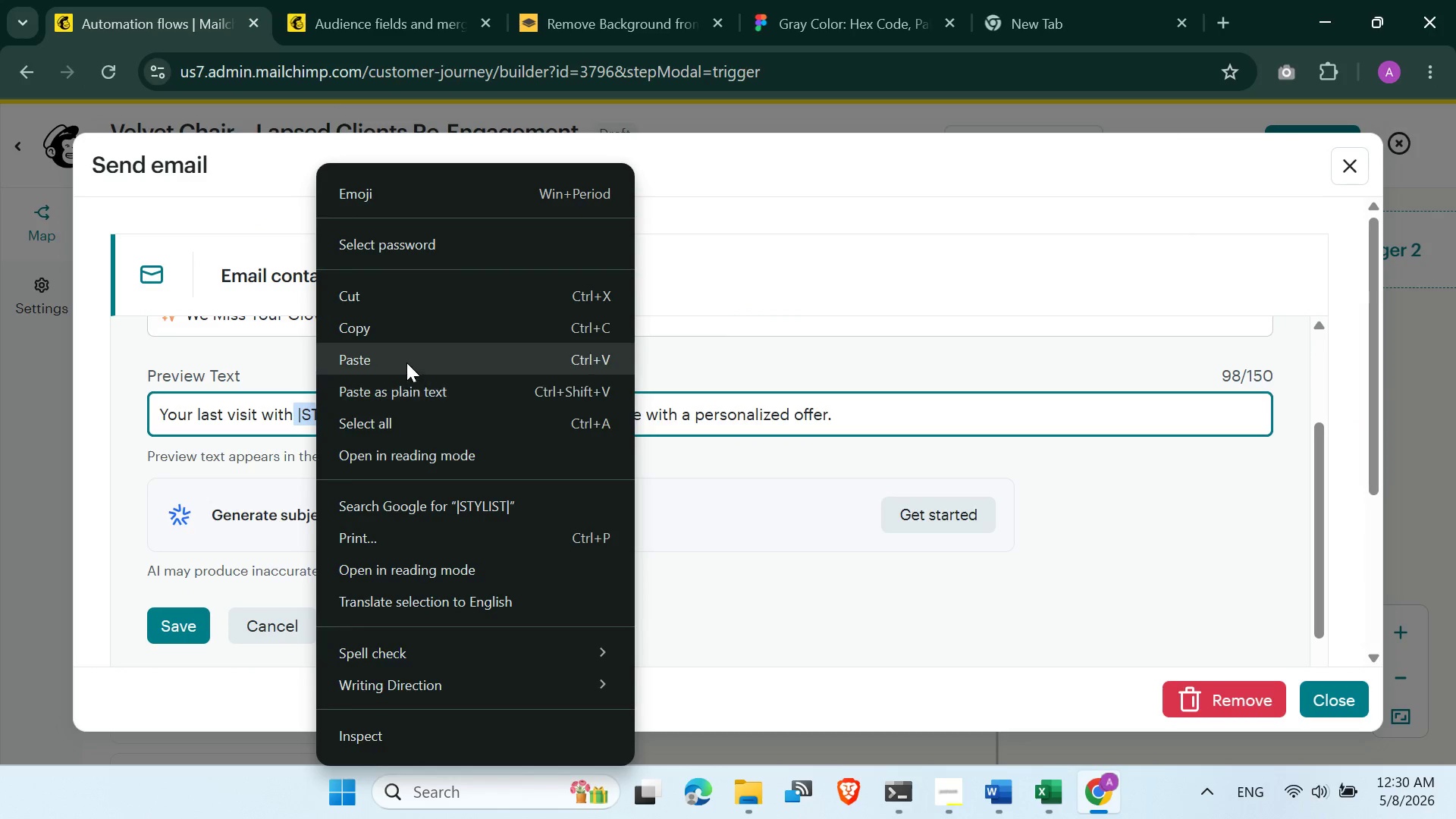 
left_click([406, 359])
 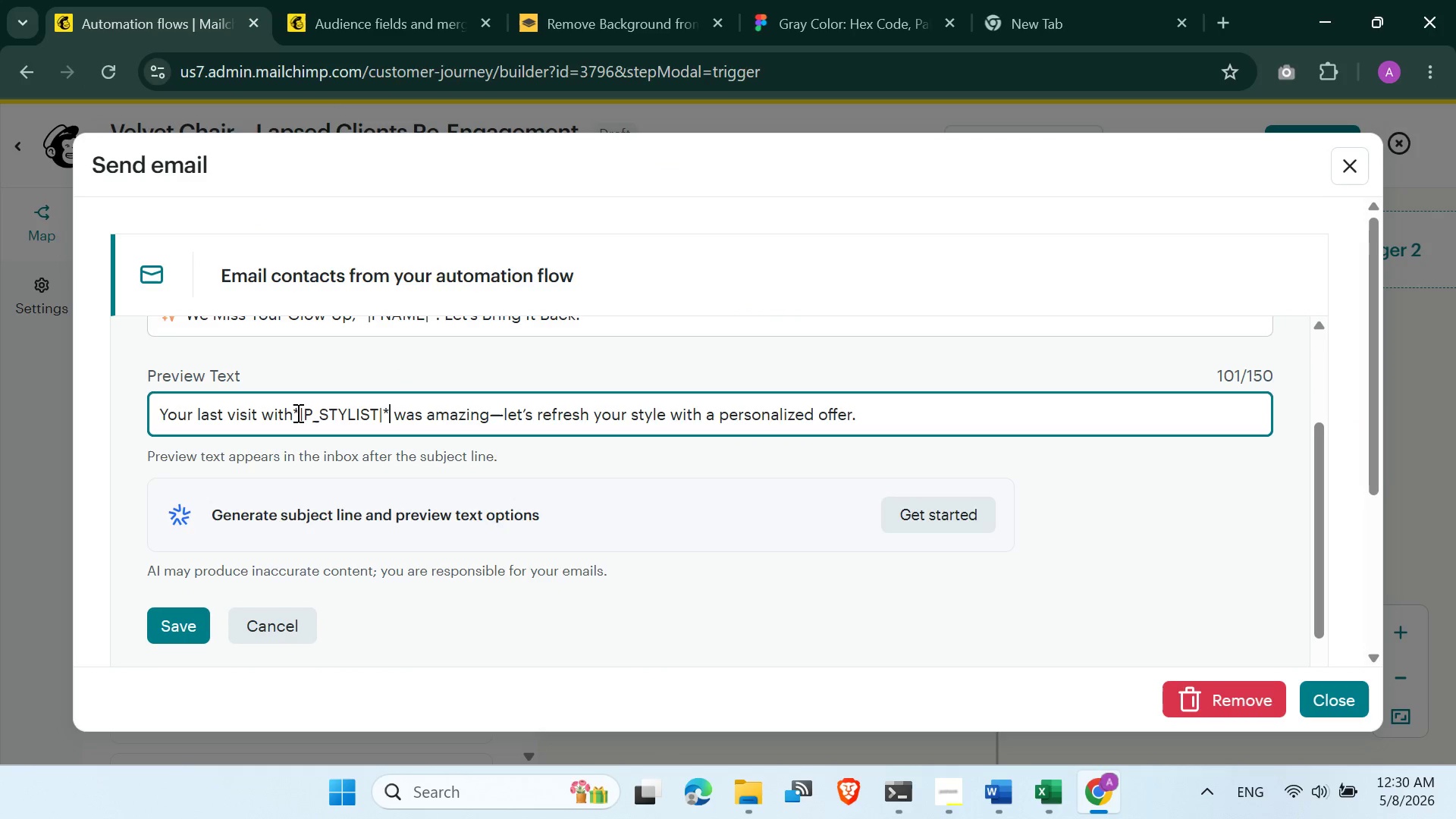 
left_click([291, 410])
 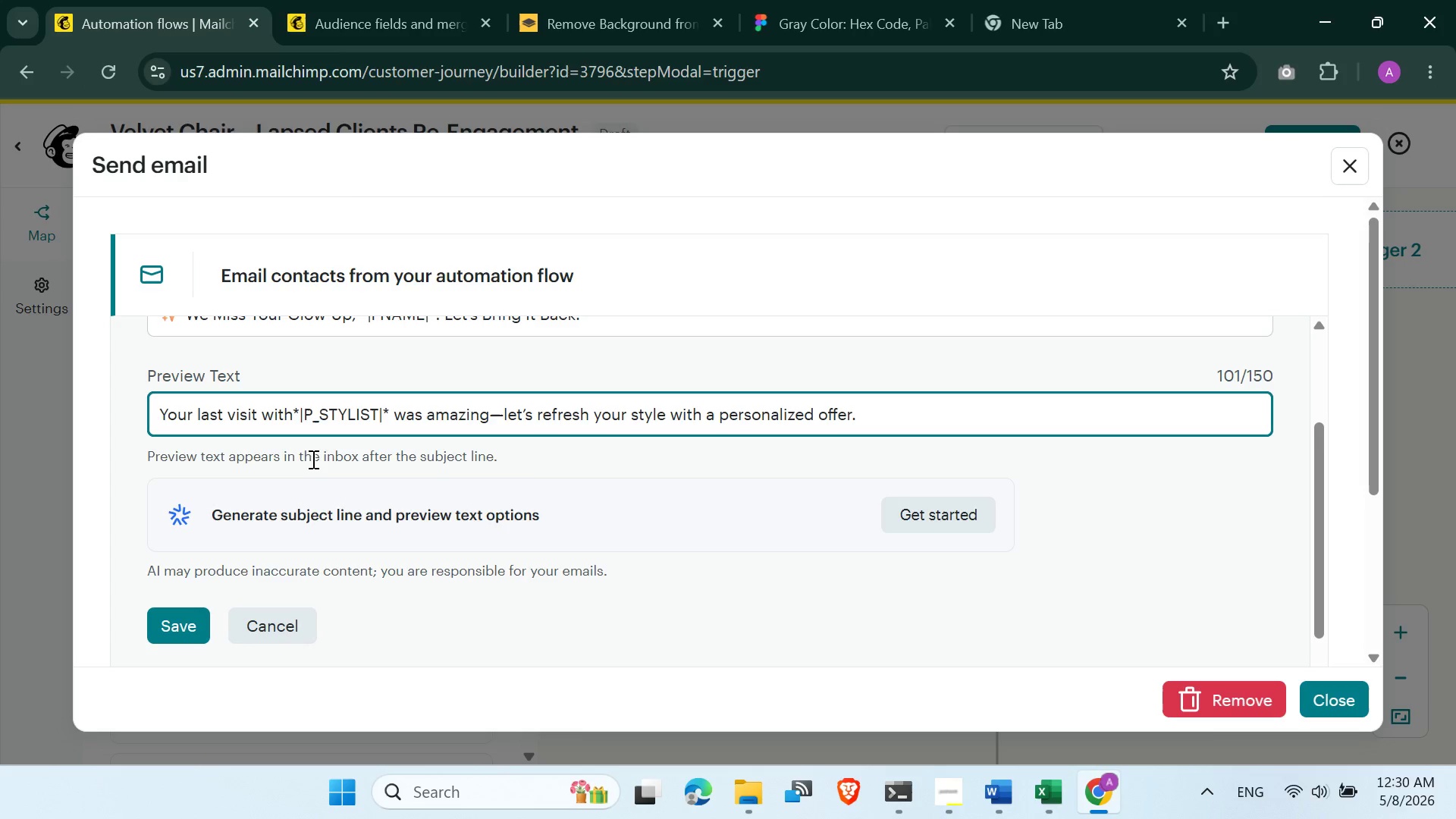 
key(Space)
 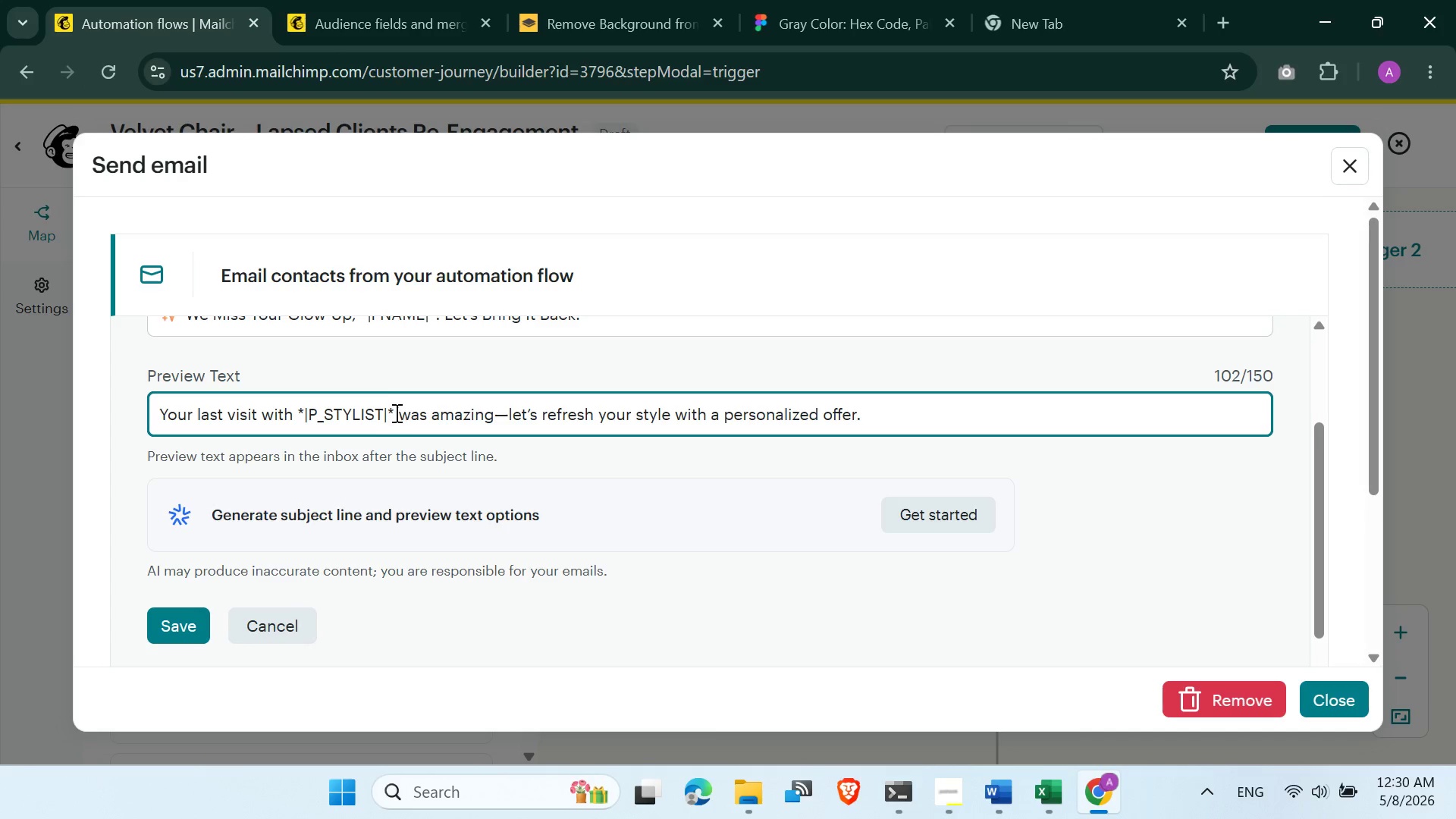 
left_click([461, 405])
 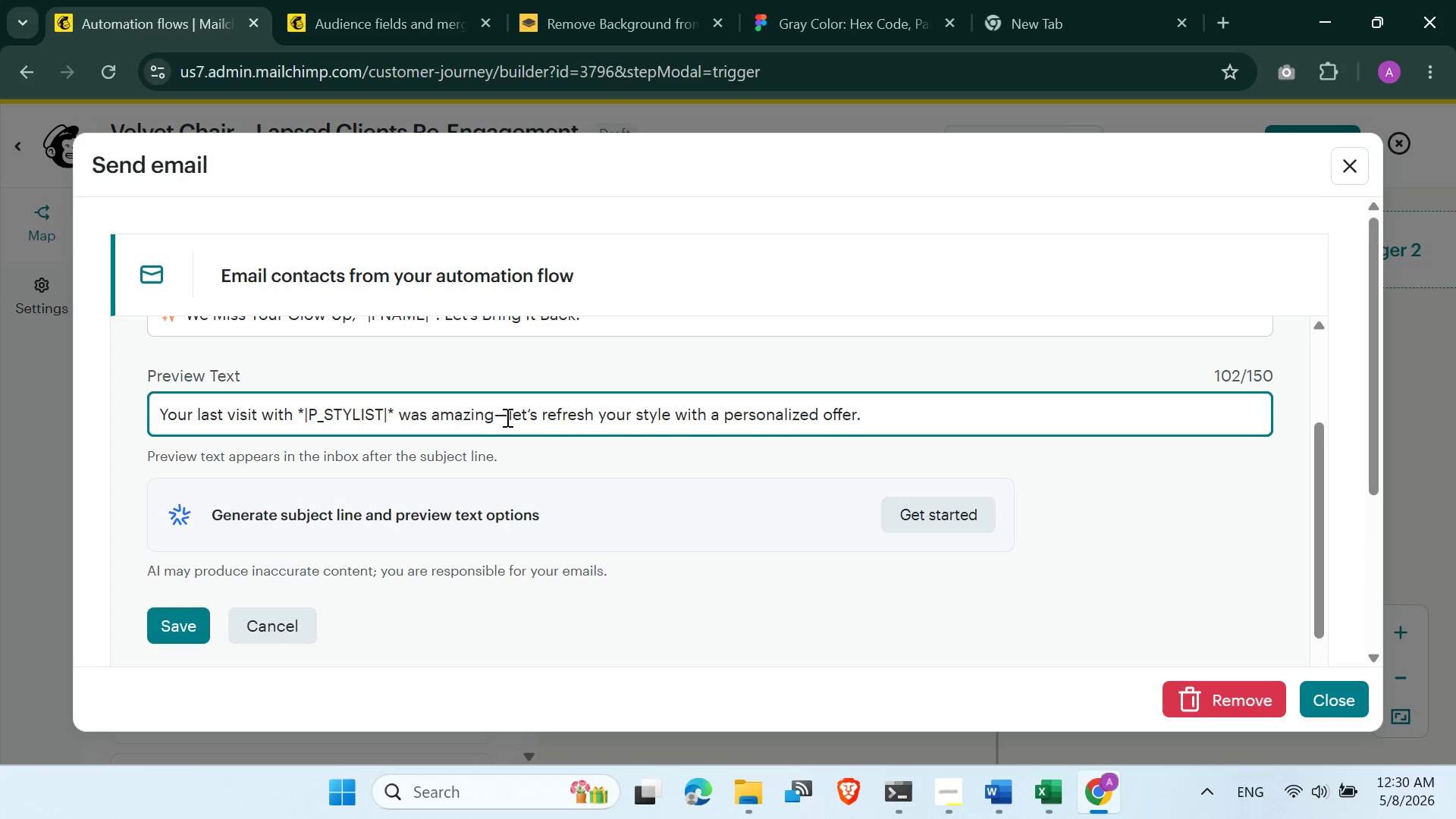 
left_click([507, 417])
 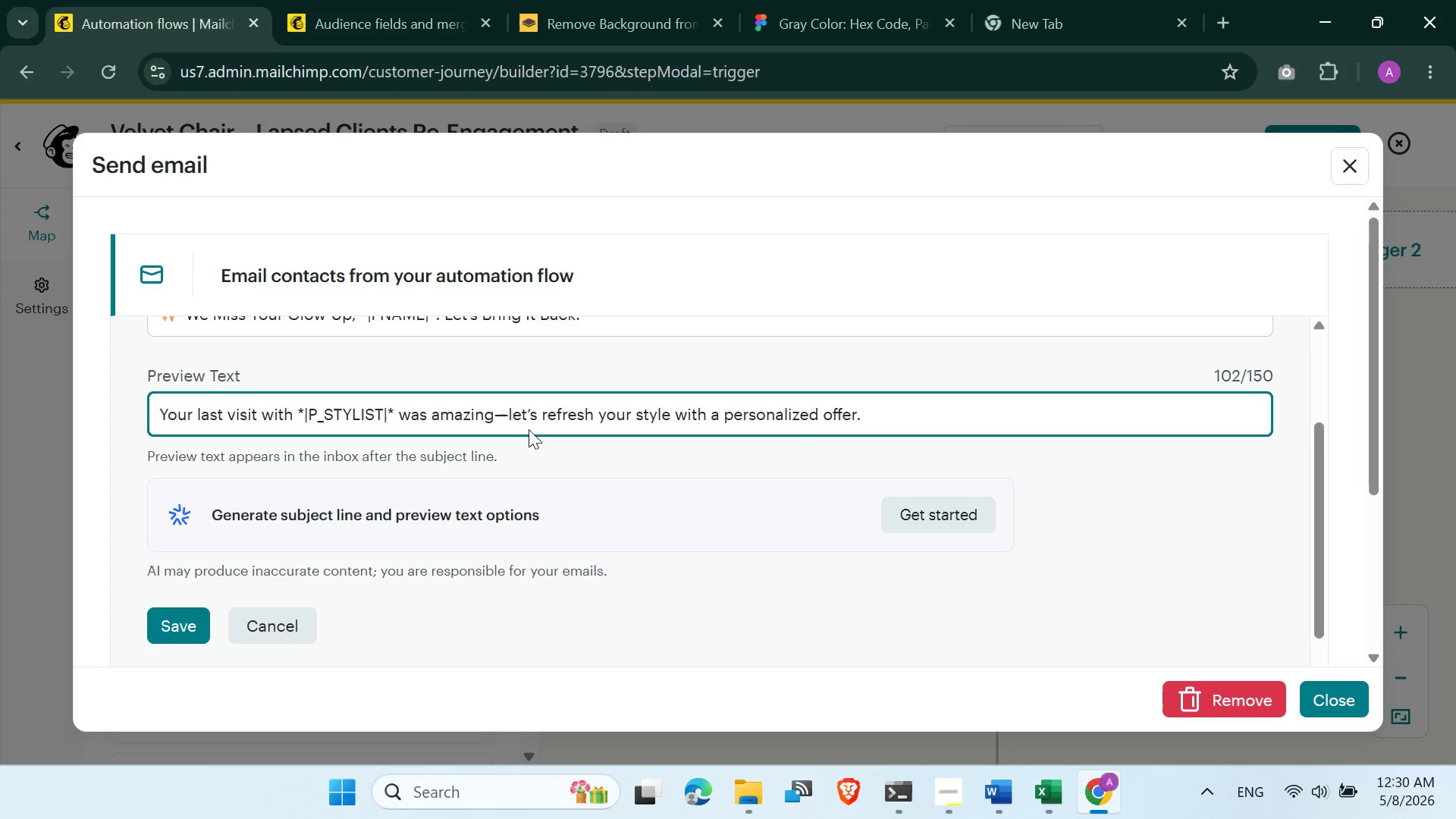 
key(Backspace)
 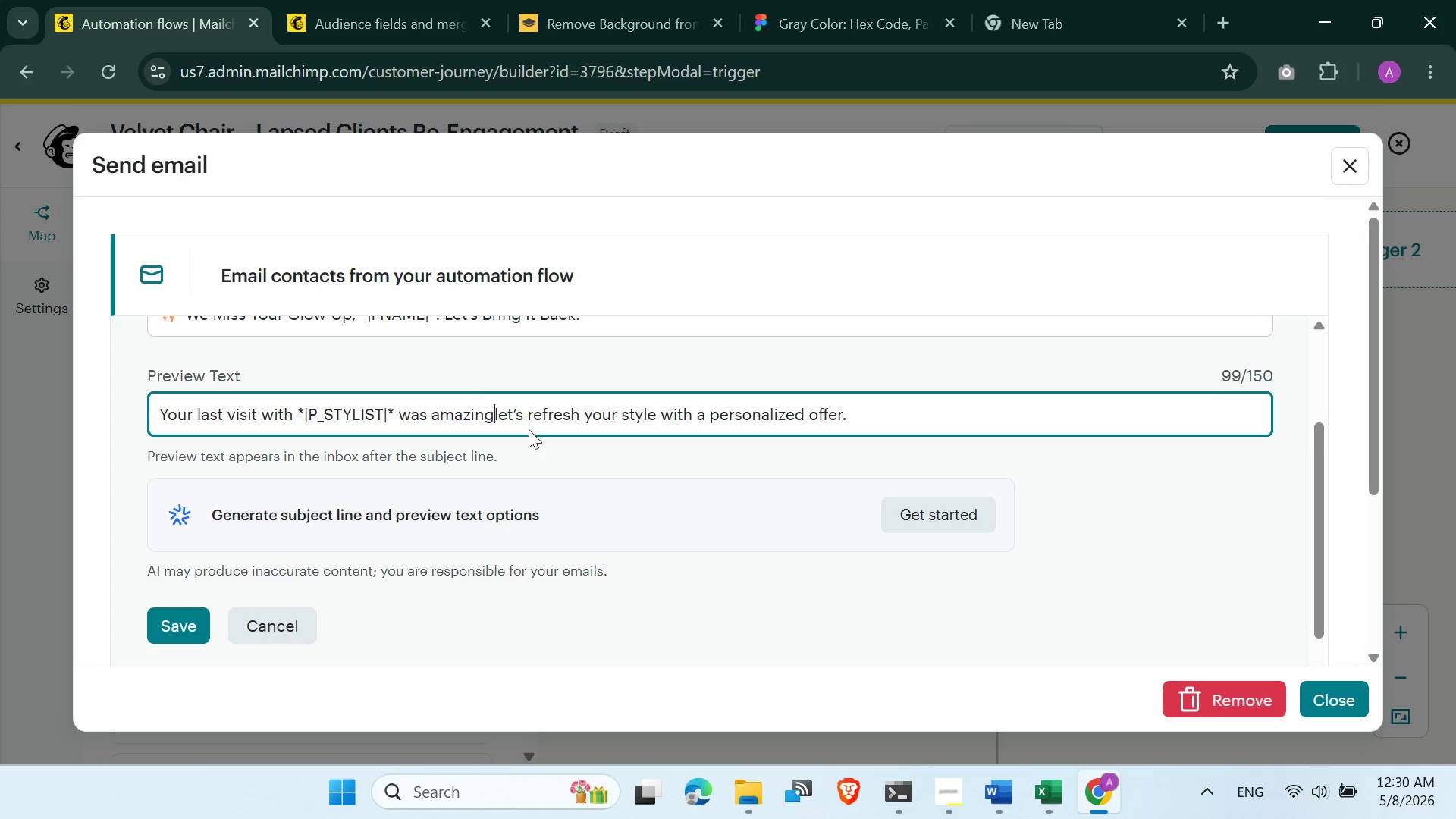 
key(Comma)
 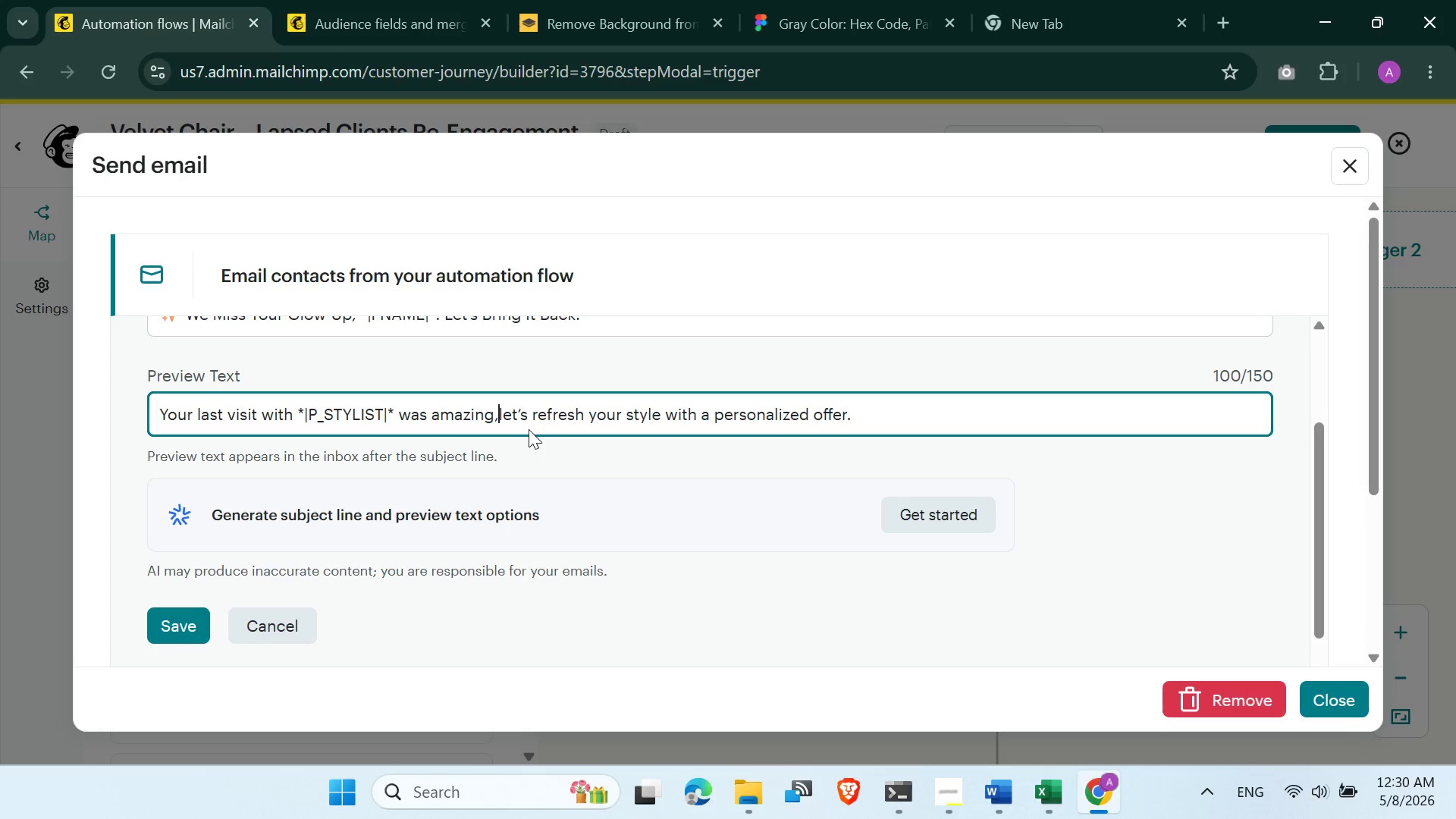 
key(Space)
 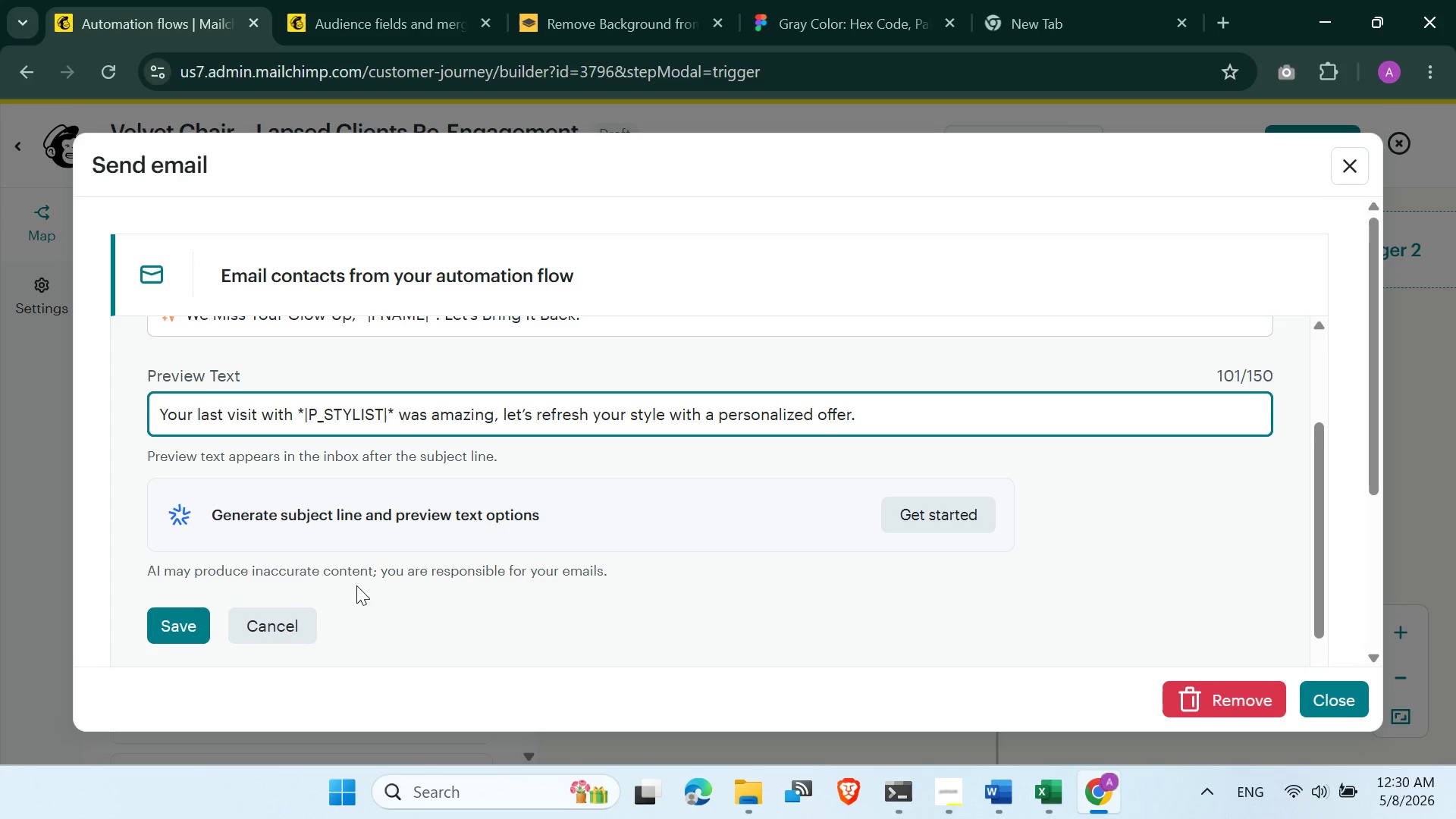 
left_click([185, 624])
 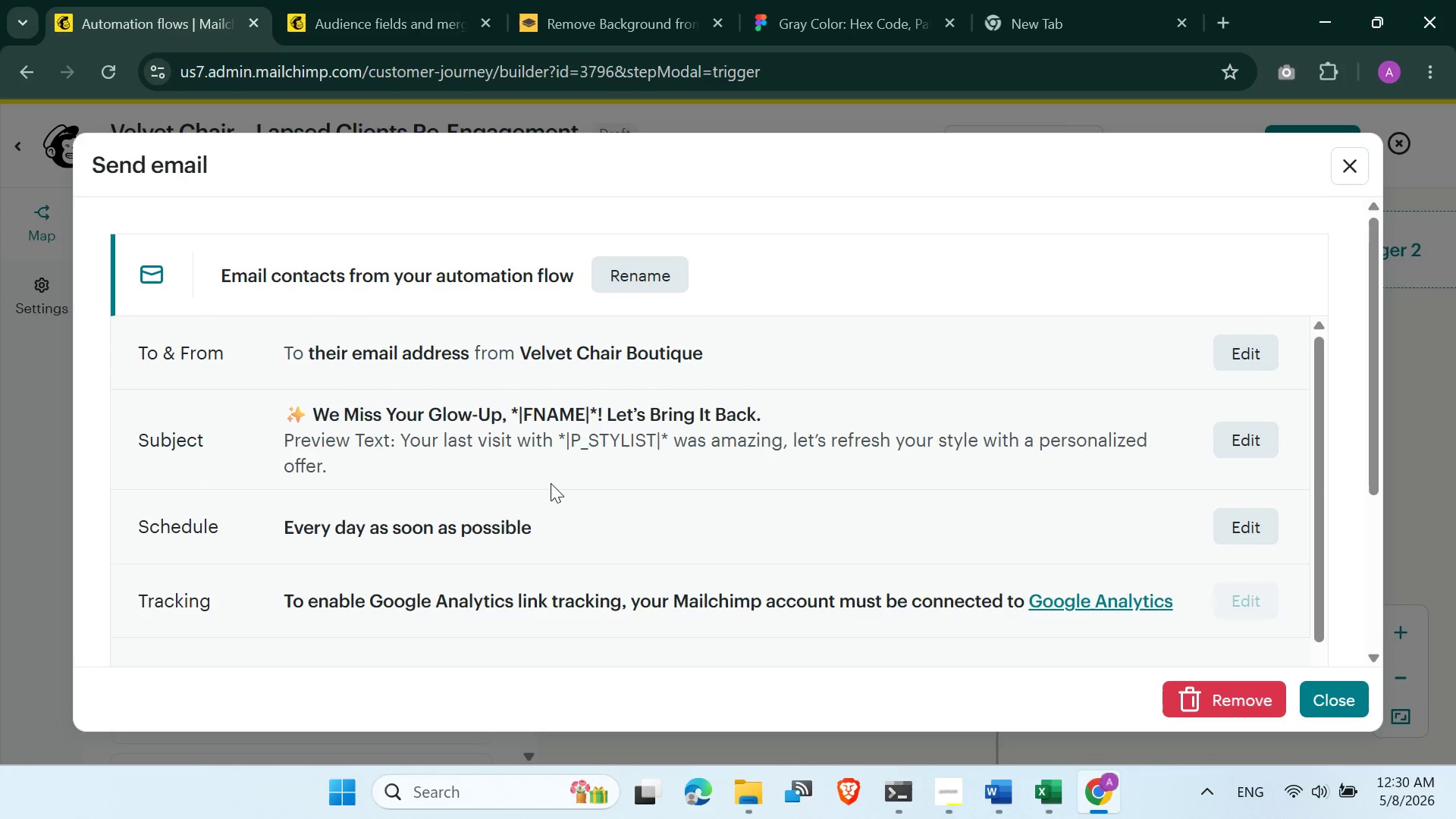 
scroll: coordinate [551, 483], scroll_direction: up, amount: 2.0